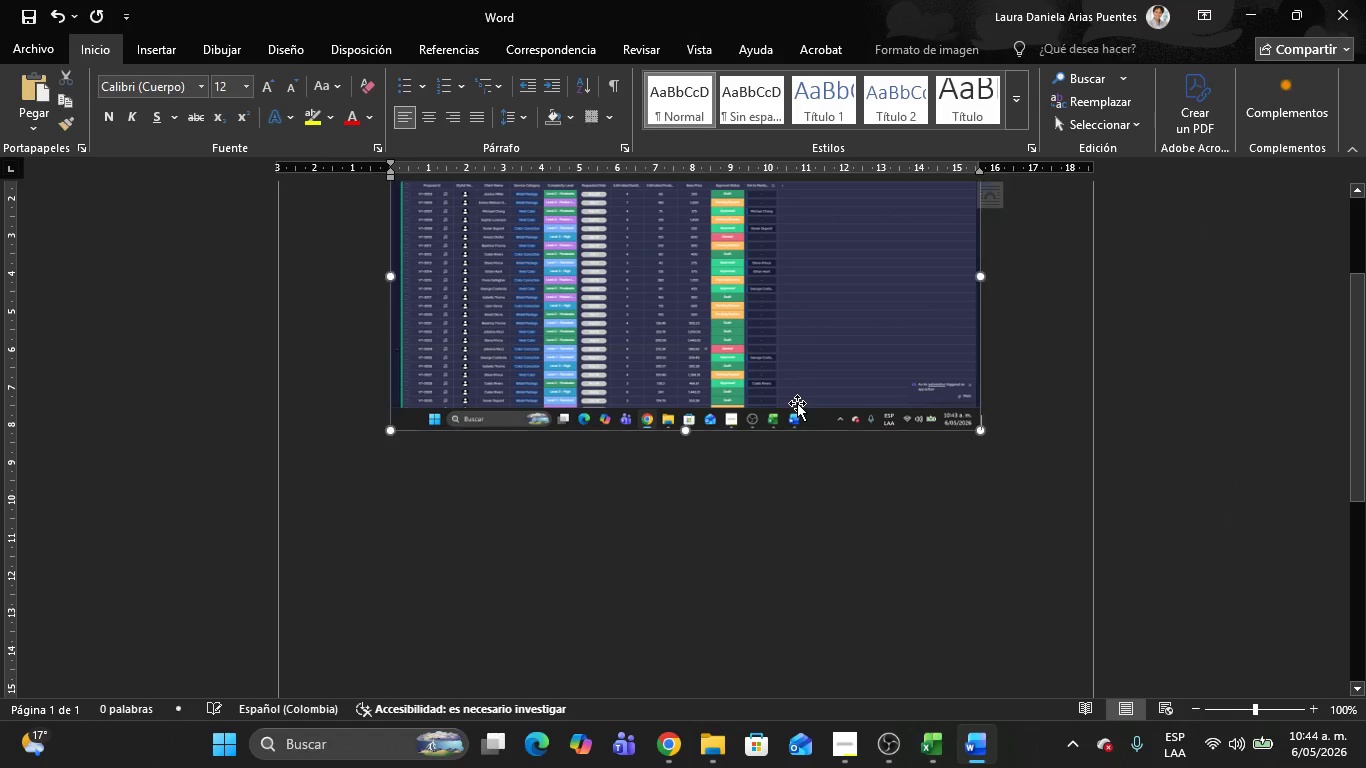 
key(Delete)
 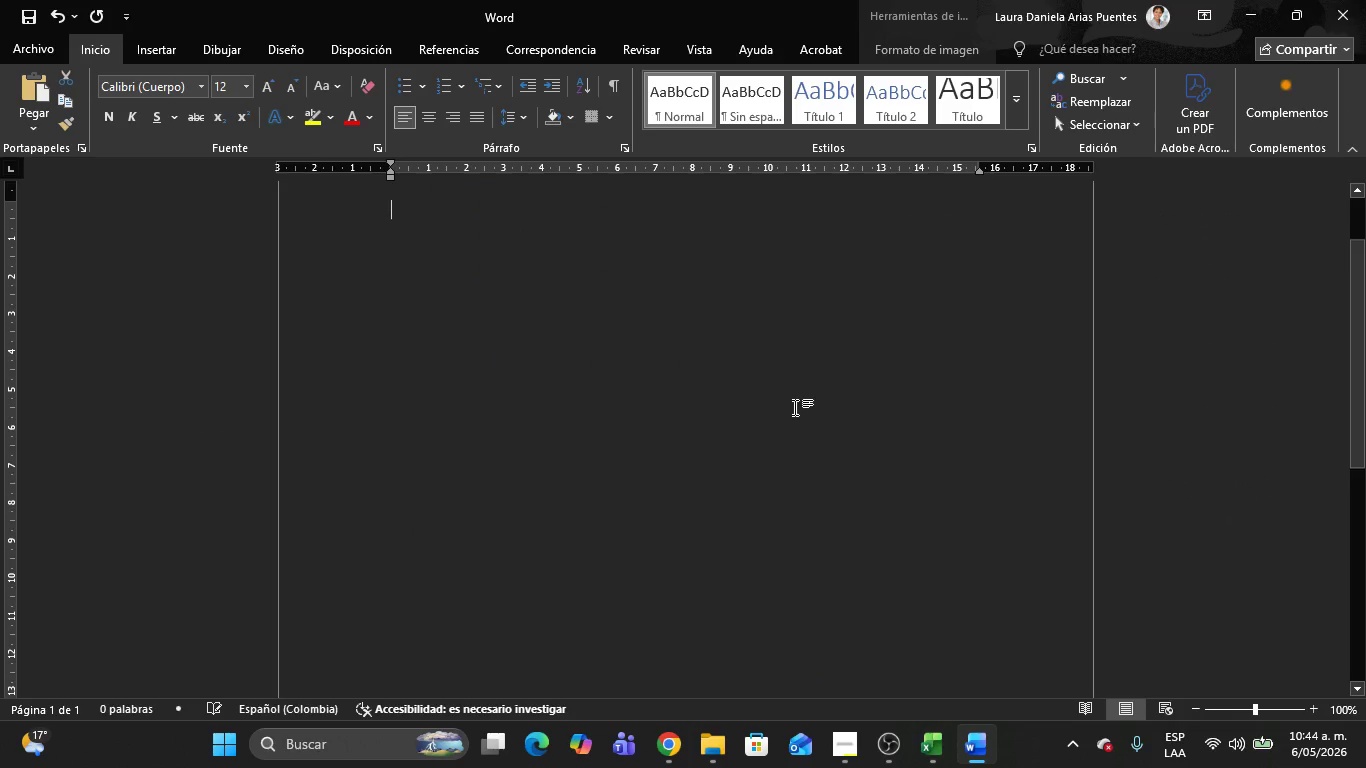 
key(Alt+AltLeft)
 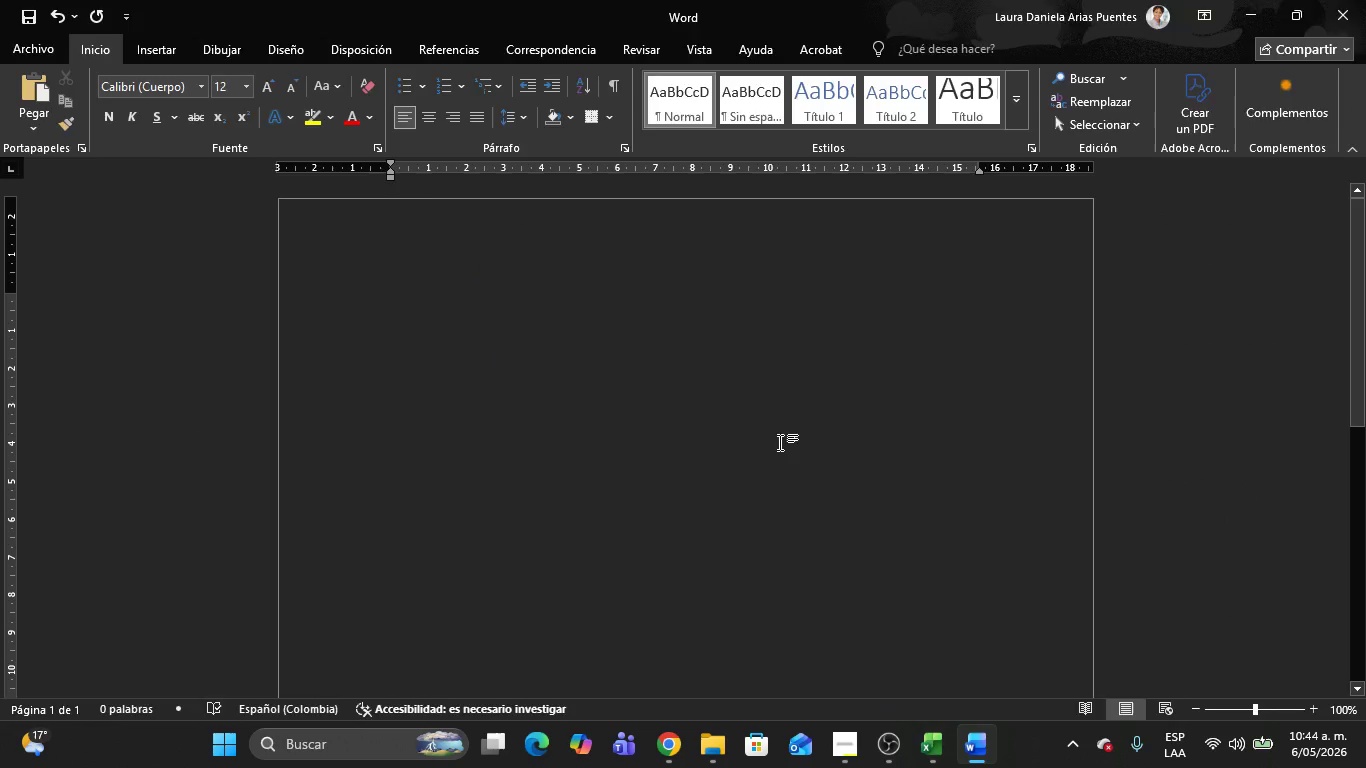 
scroll: coordinate [784, 447], scroll_direction: up, amount: 8.0
 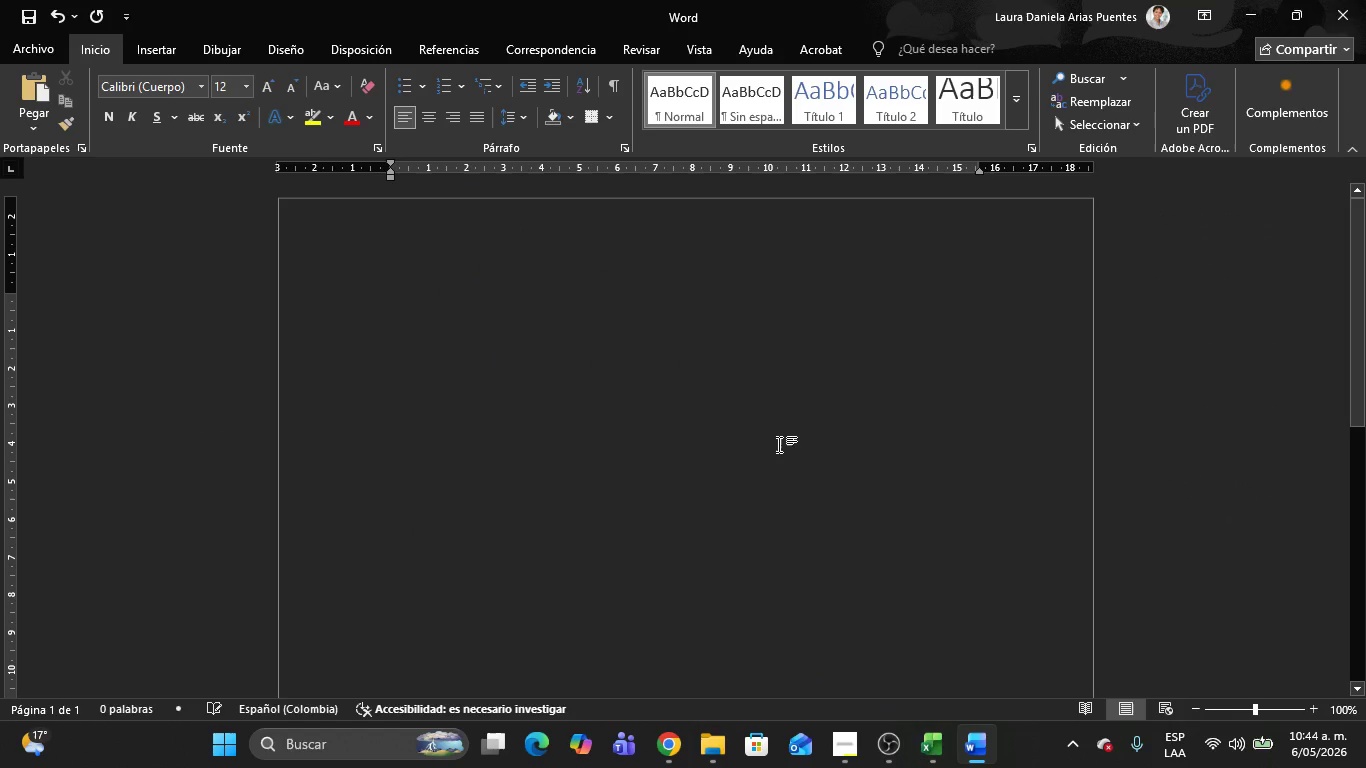 
key(Alt+Tab)
 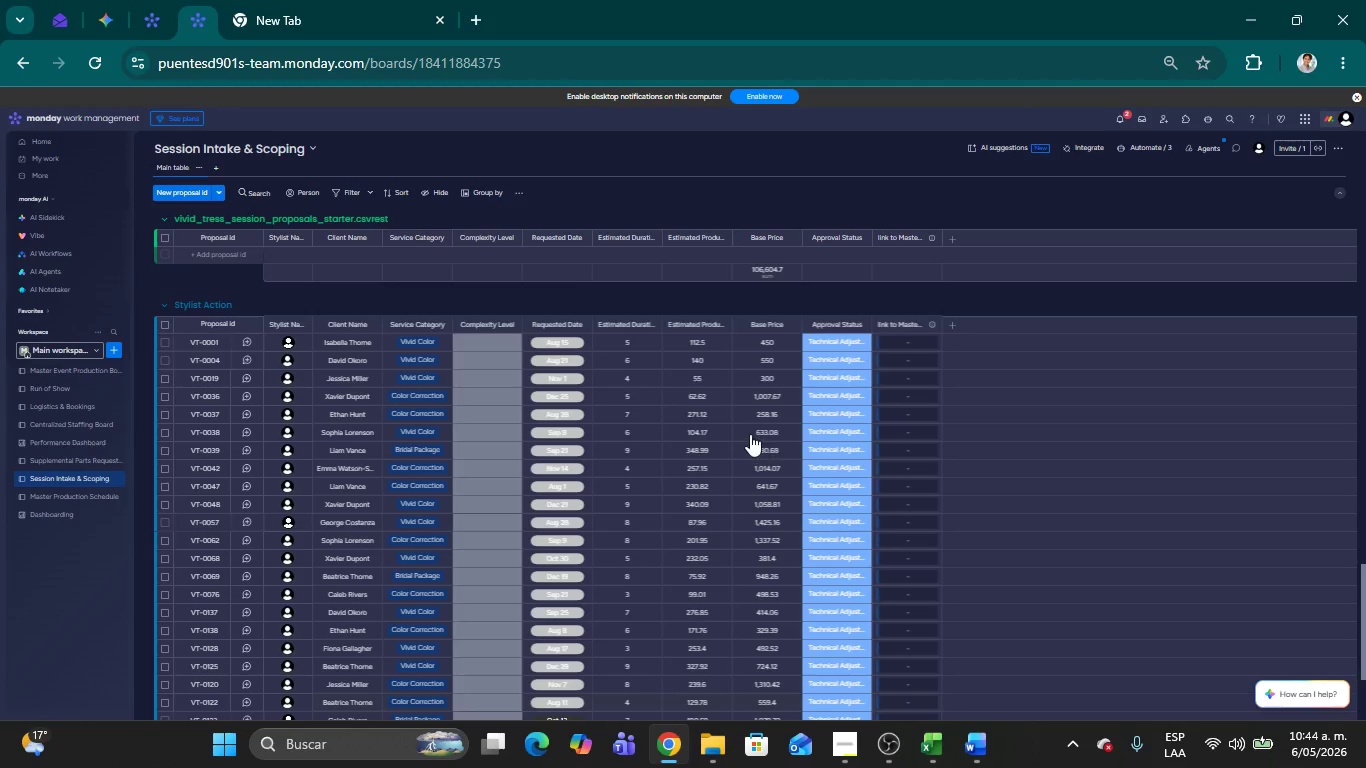 
scroll: coordinate [741, 423], scroll_direction: up, amount: 43.0
 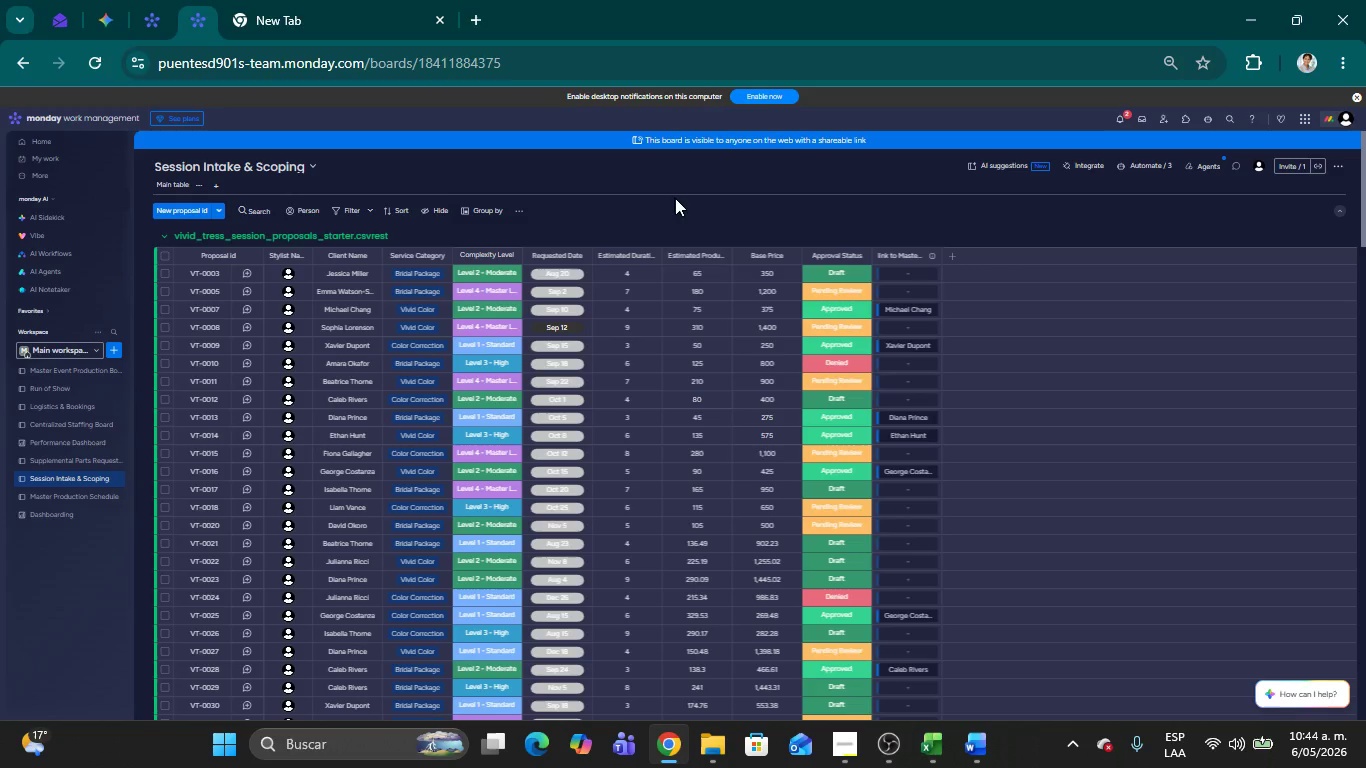 
left_click([675, 200])
 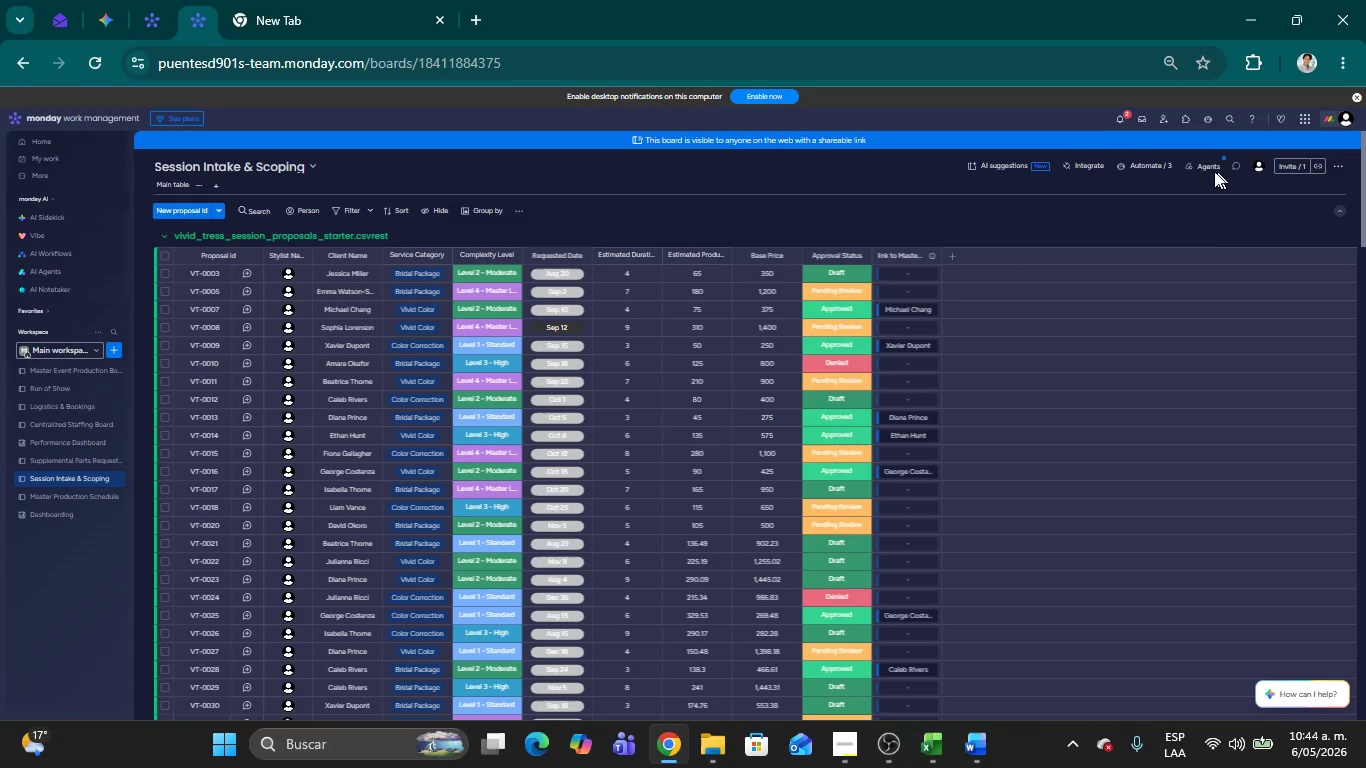 
left_click([1154, 167])
 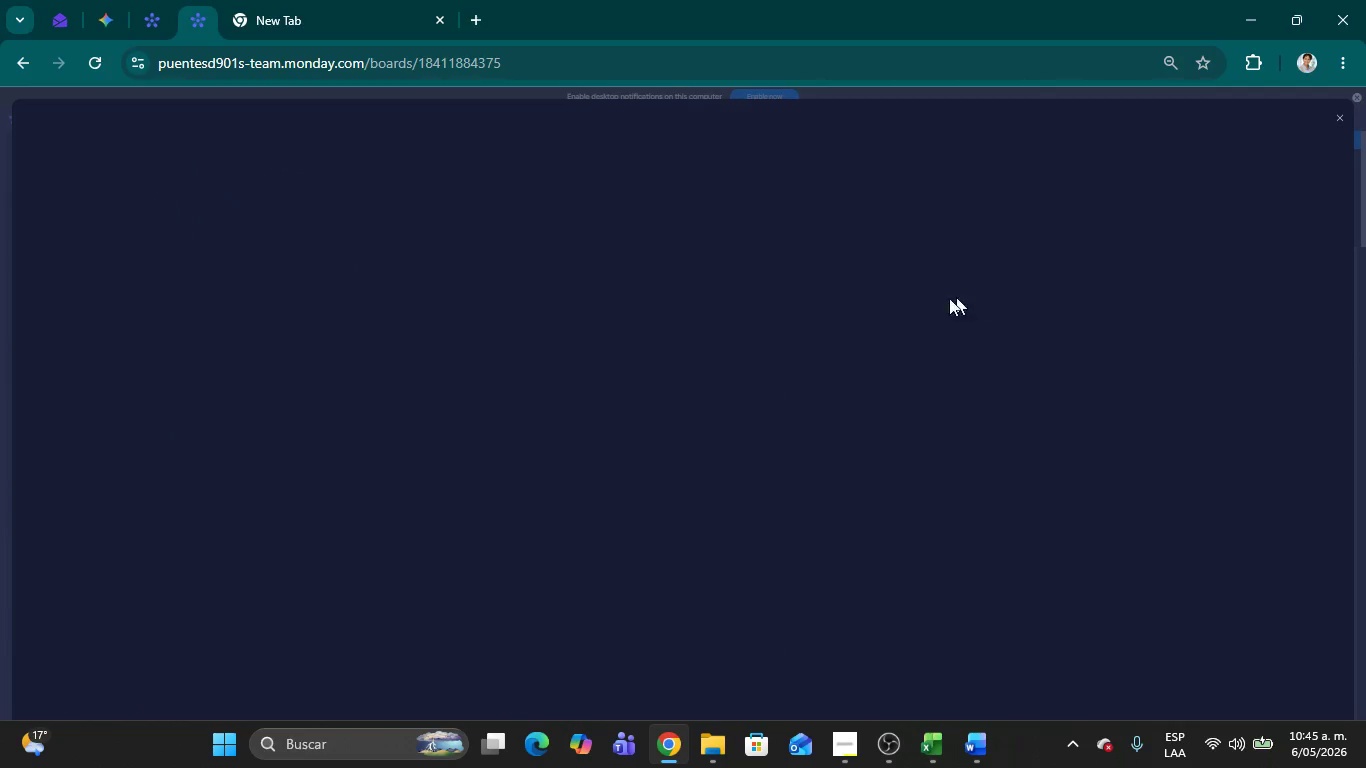 
mouse_move([690, 354])
 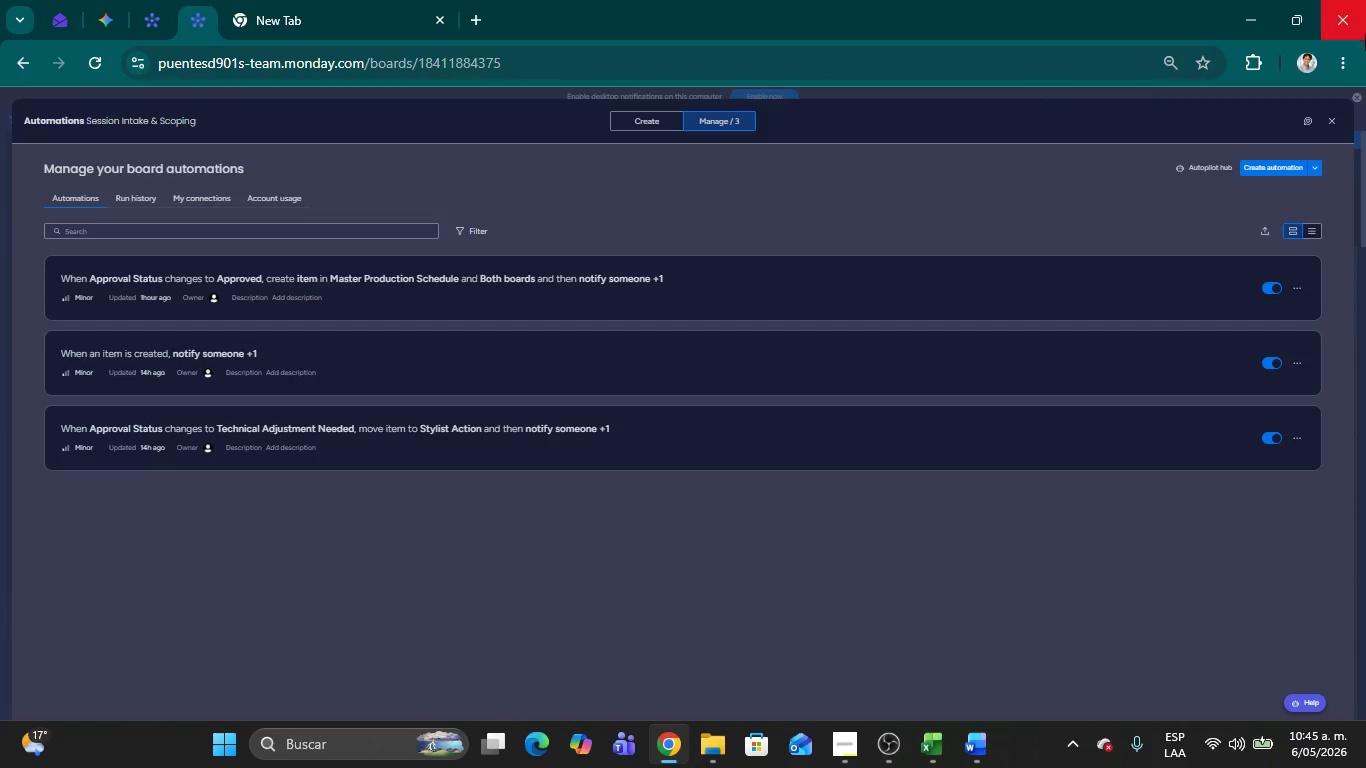 
left_click([1338, 69])
 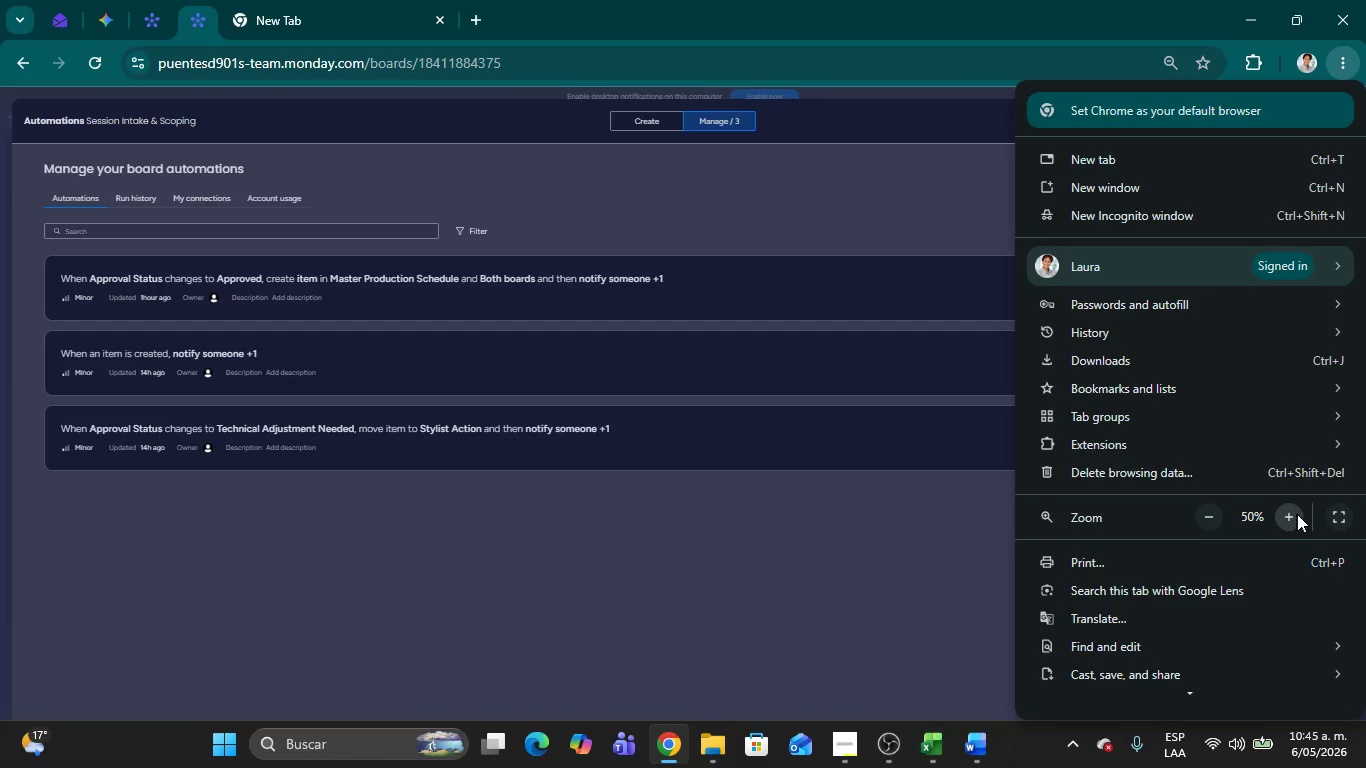 
double_click([1297, 514])
 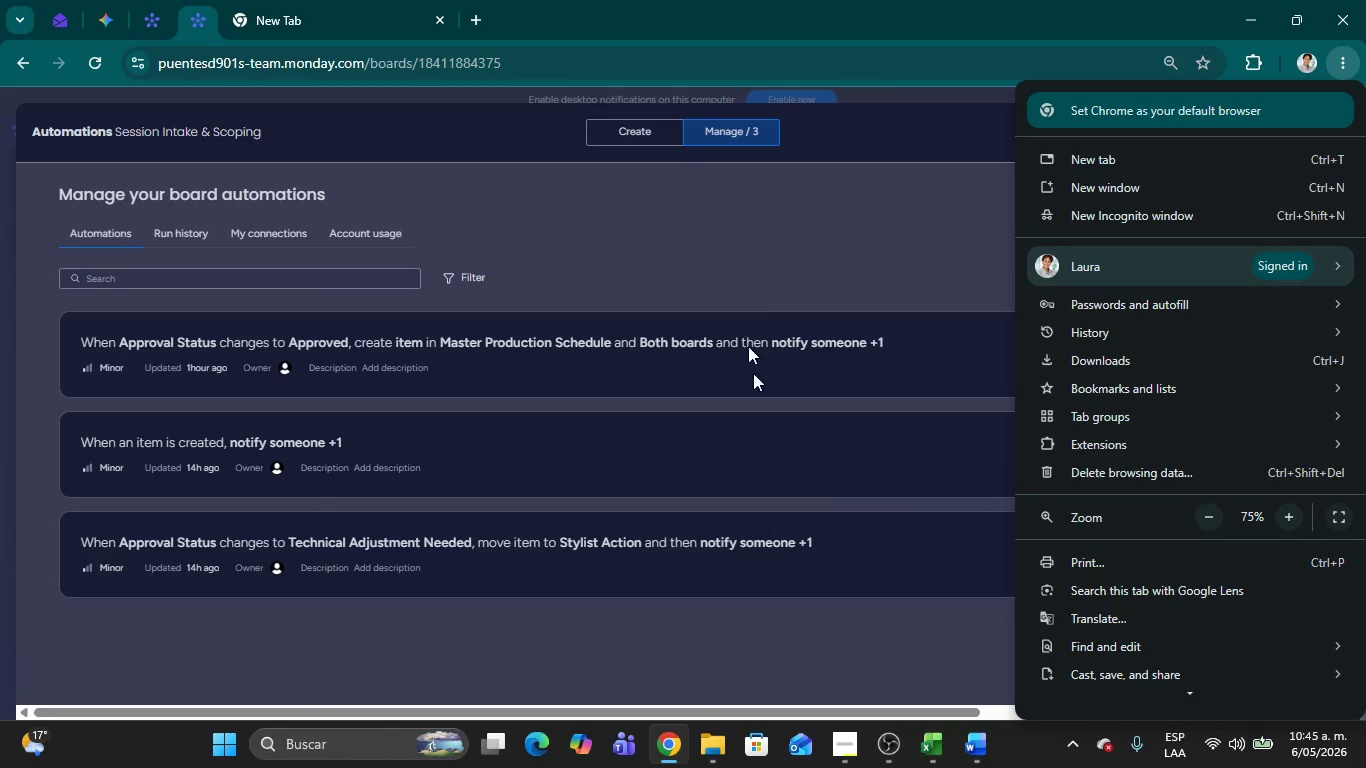 
left_click([726, 243])
 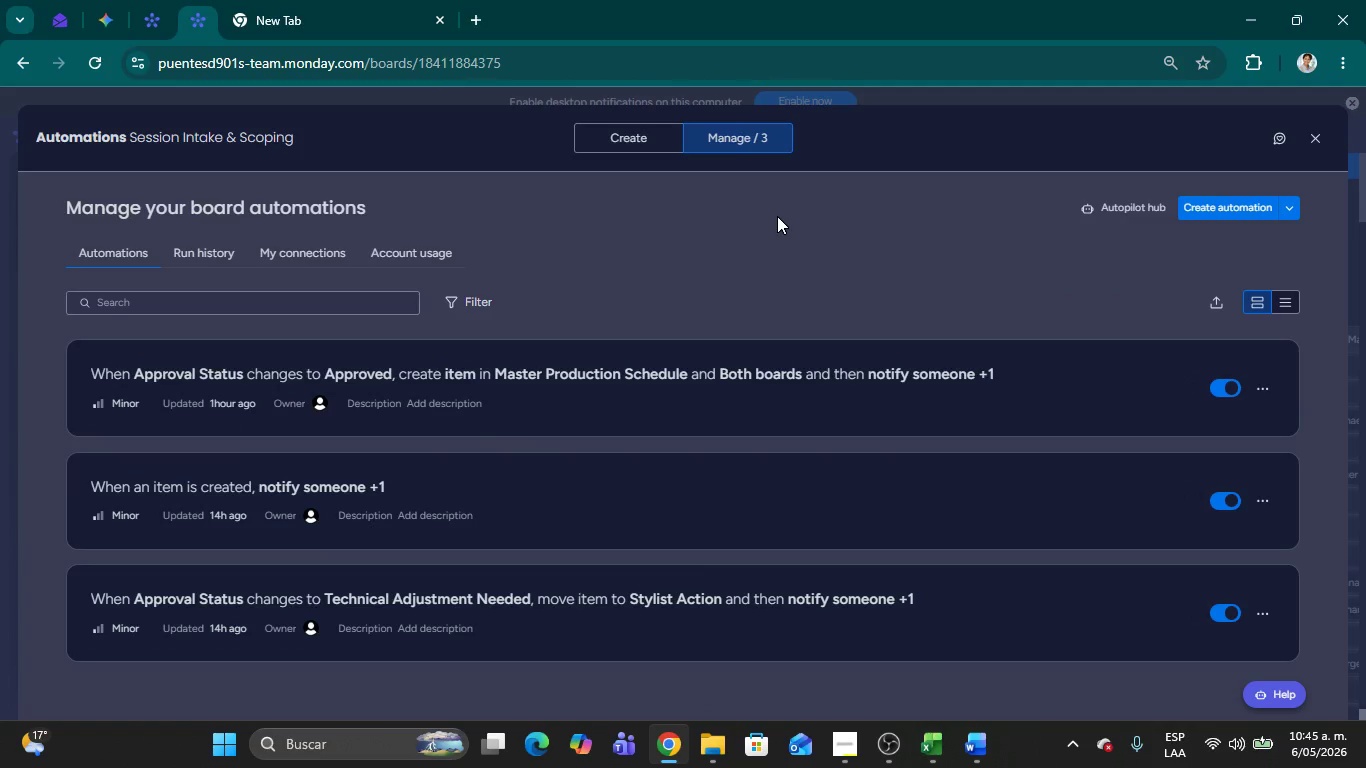 
key(Meta+Shift+MetaLeft)
 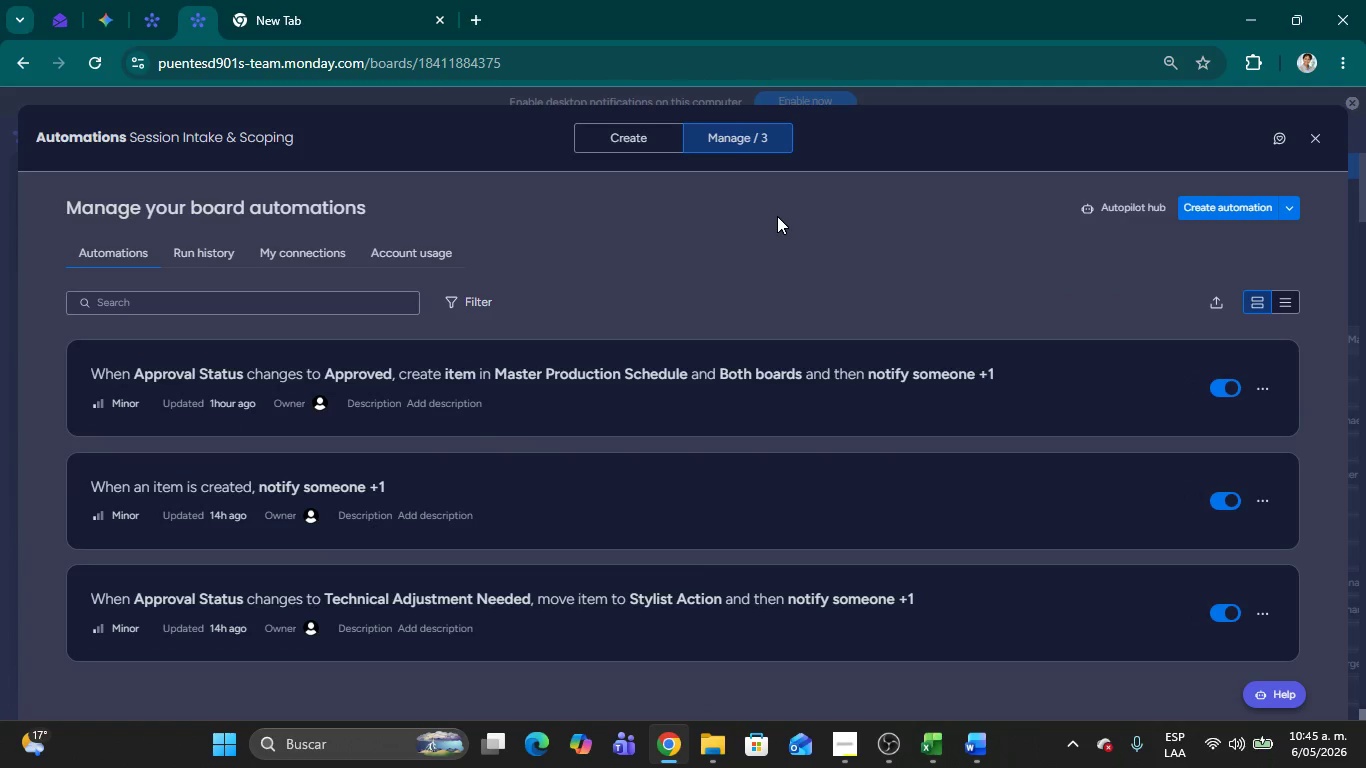 
key(Meta+Shift+S)
 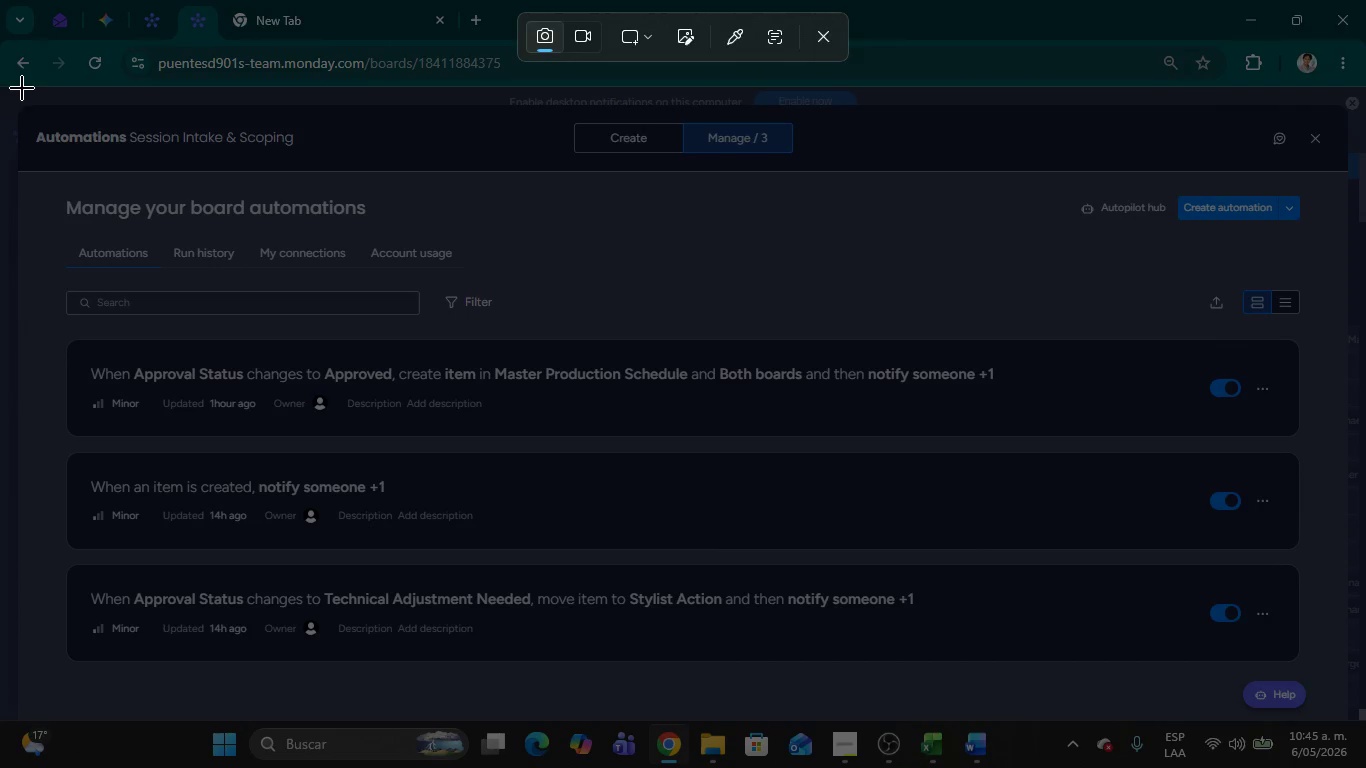 
left_click_drag(start_coordinate=[14, 100], to_coordinate=[1337, 668])
 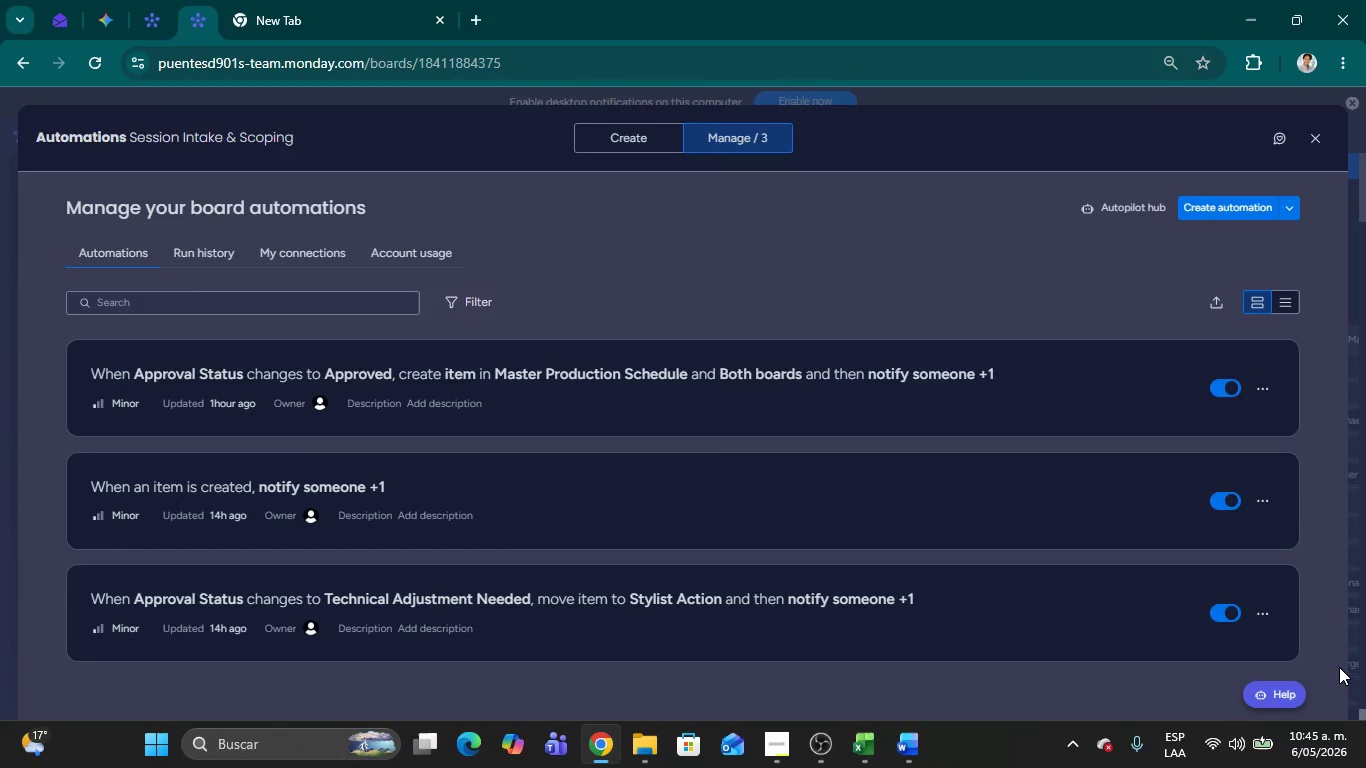 
key(Alt+AltLeft)
 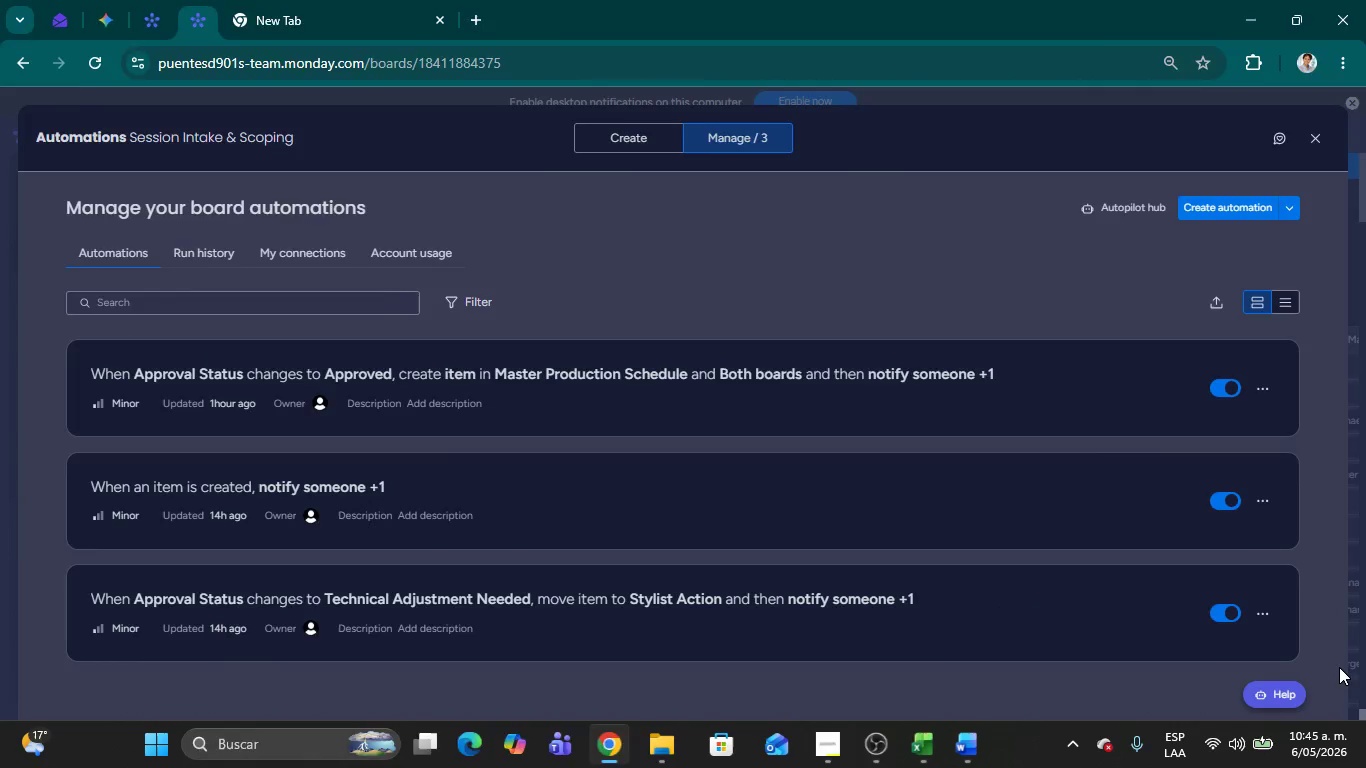 
key(Alt+Tab)
 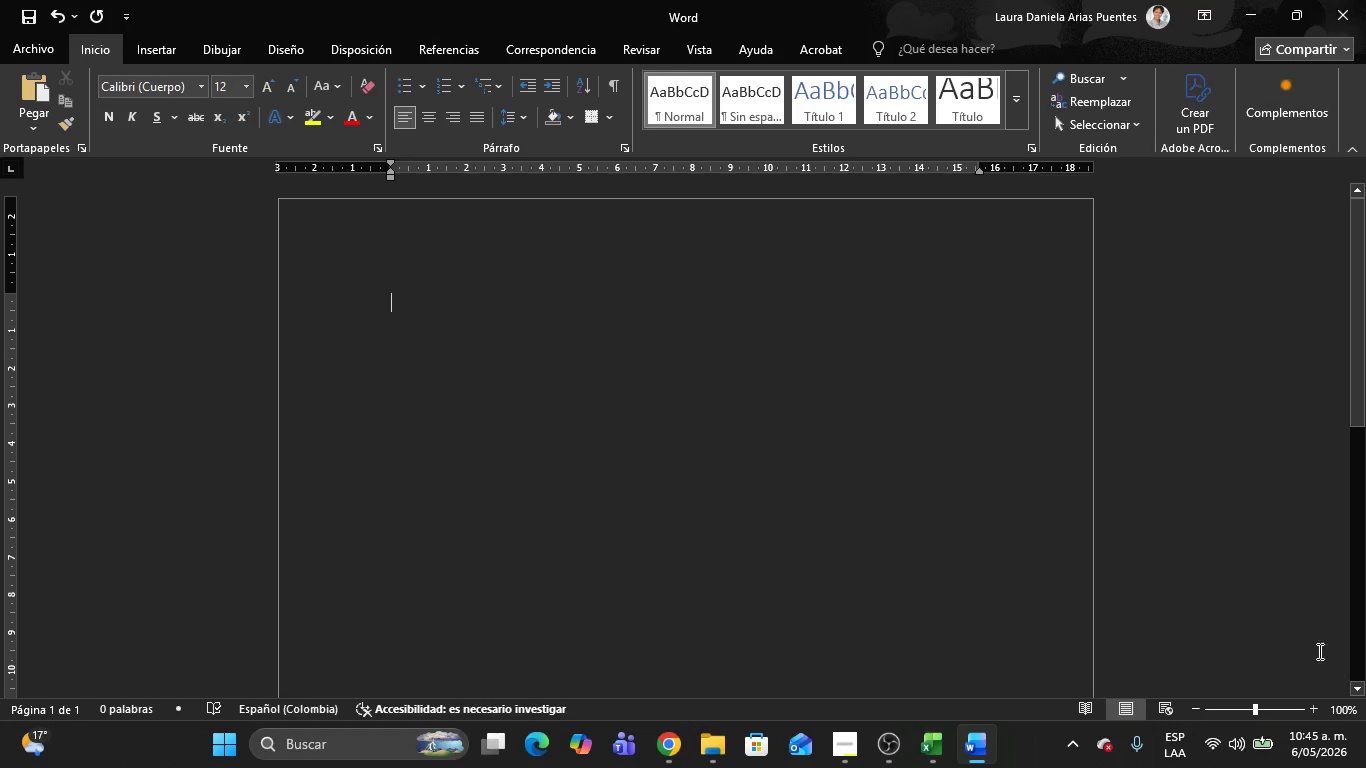 
key(Control+V)
 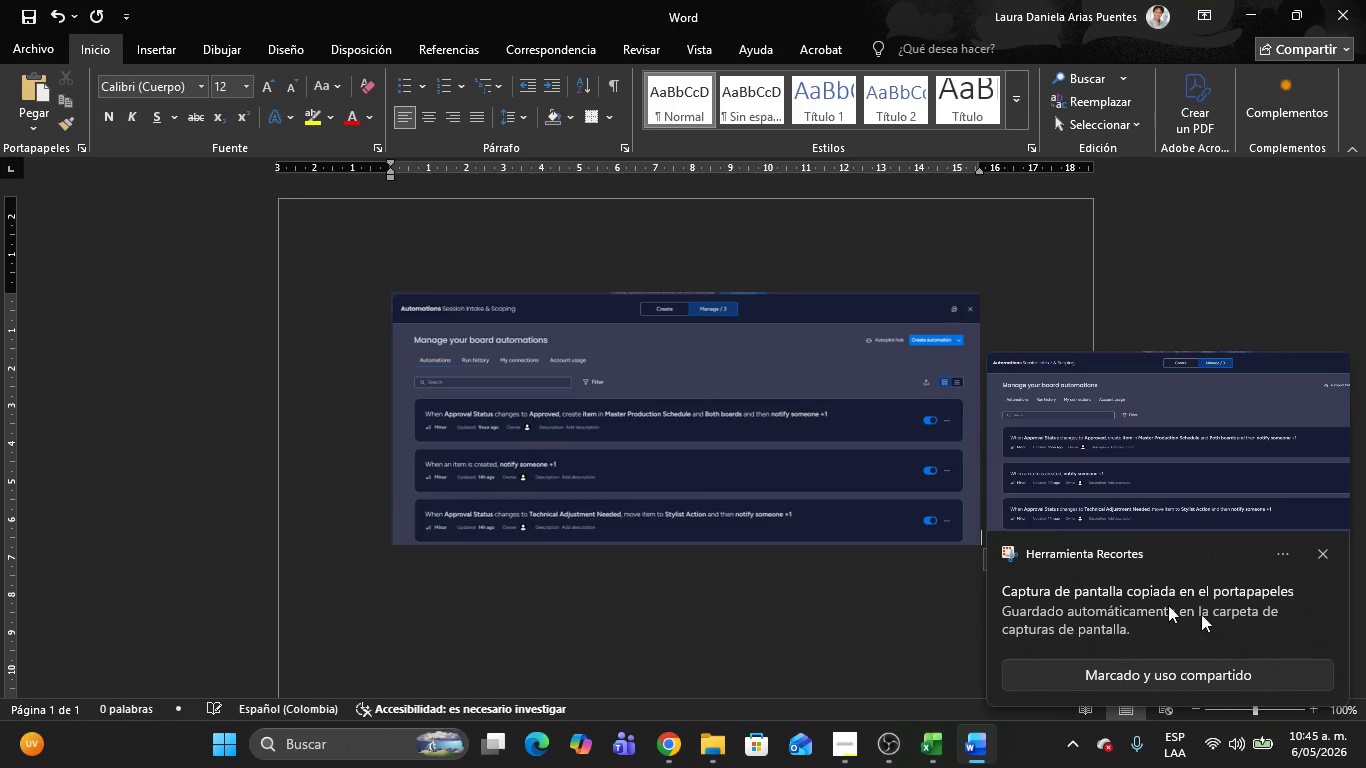 
key(Alt+AltLeft)
 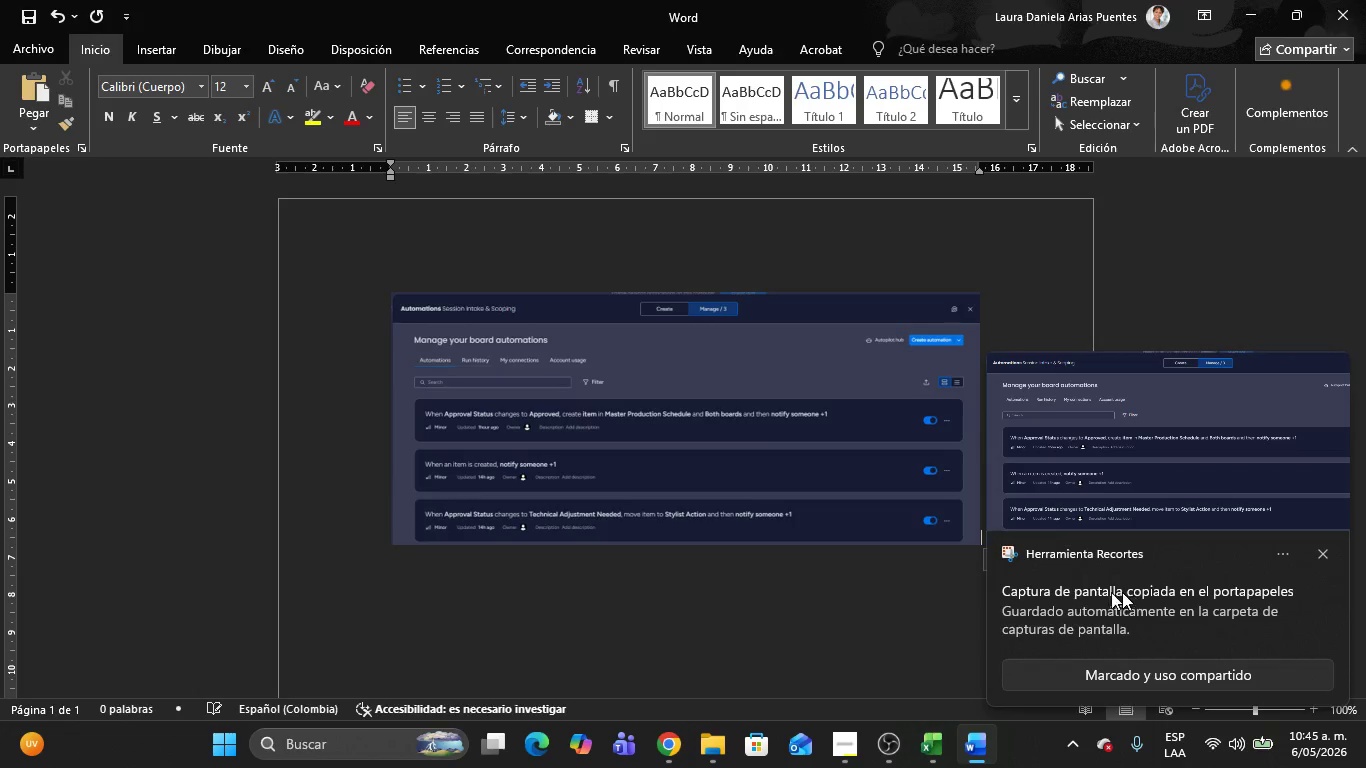 
key(Alt+Tab)
 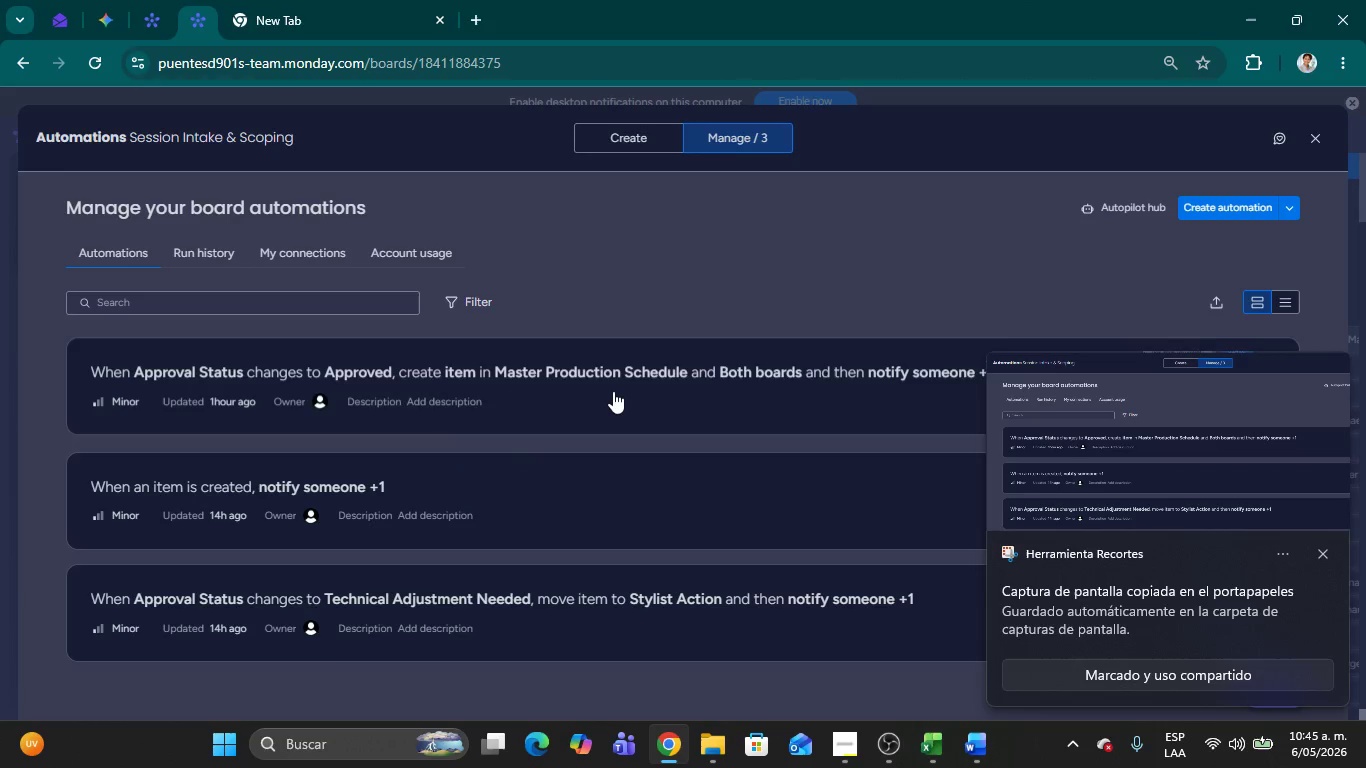 
left_click([607, 393])
 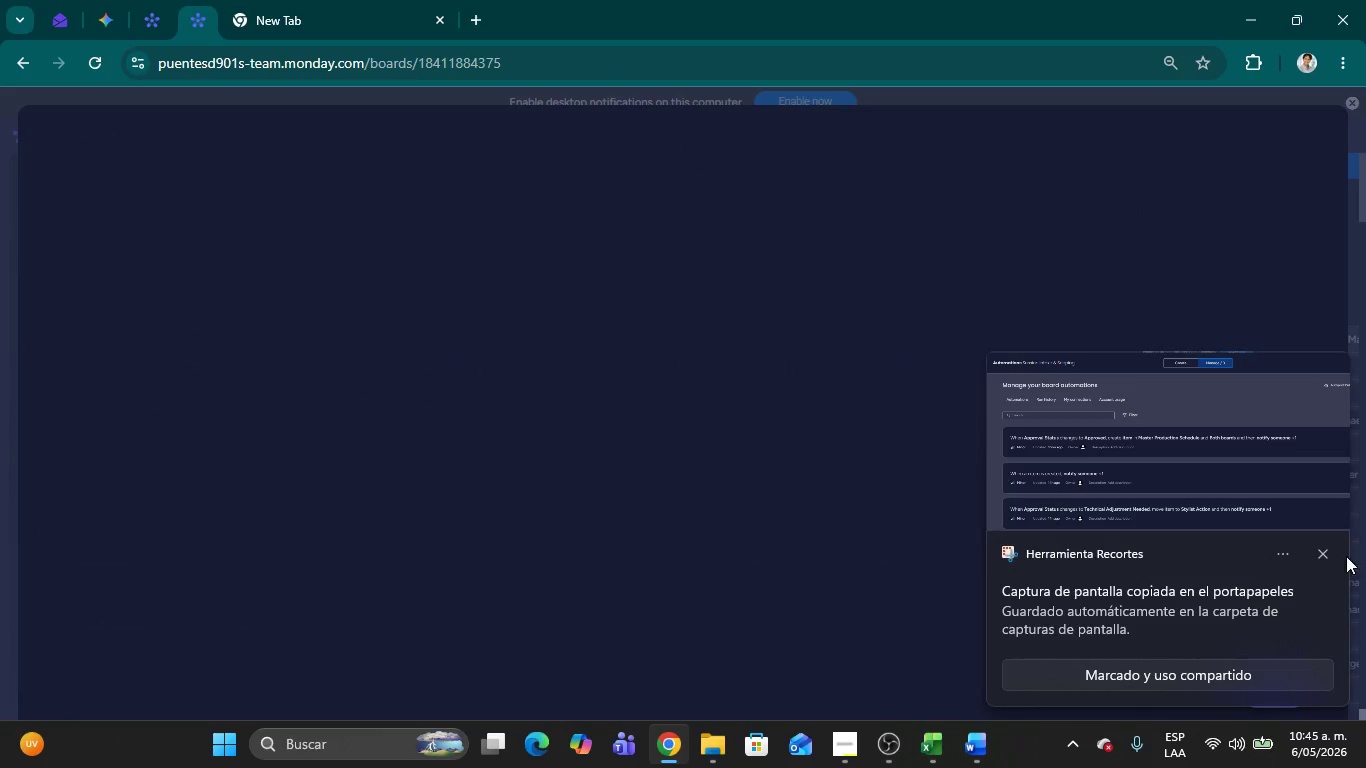 
left_click([1323, 561])
 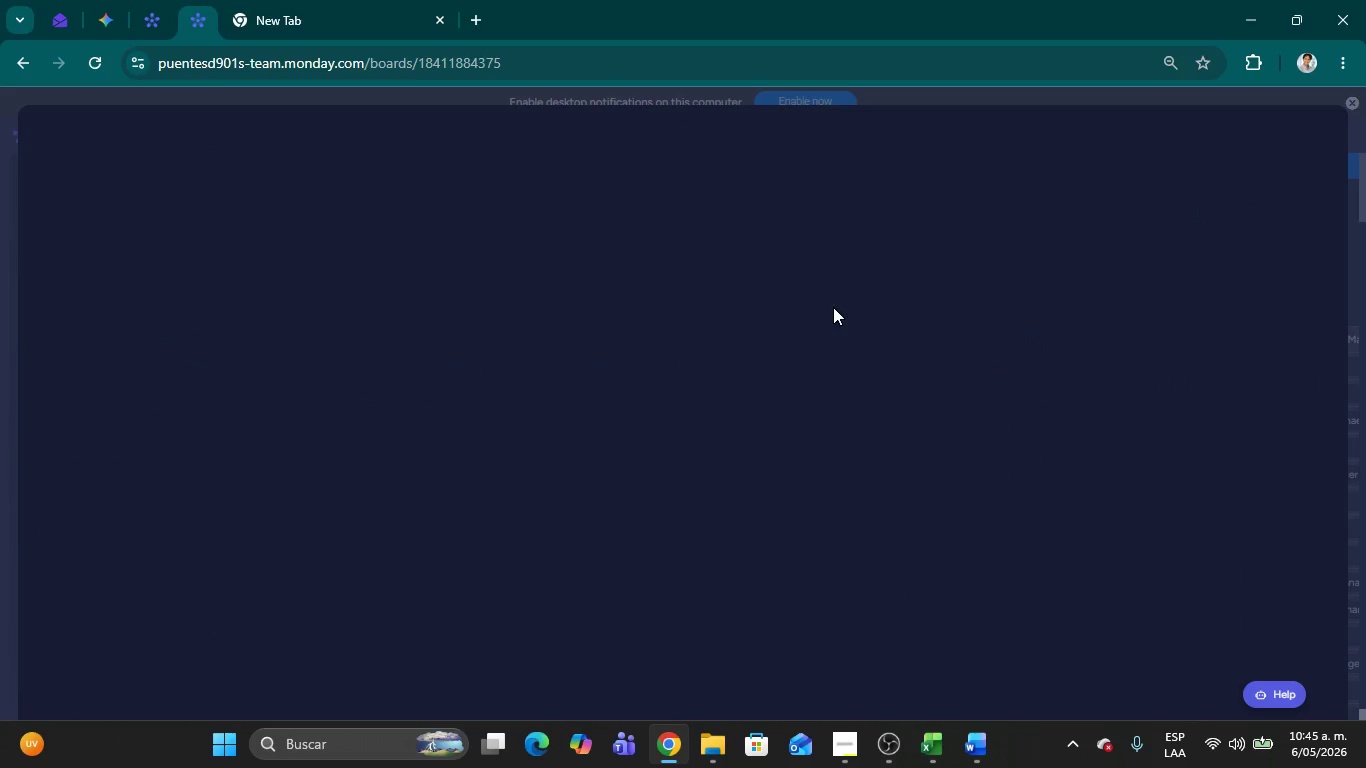 
mouse_move([628, 338])
 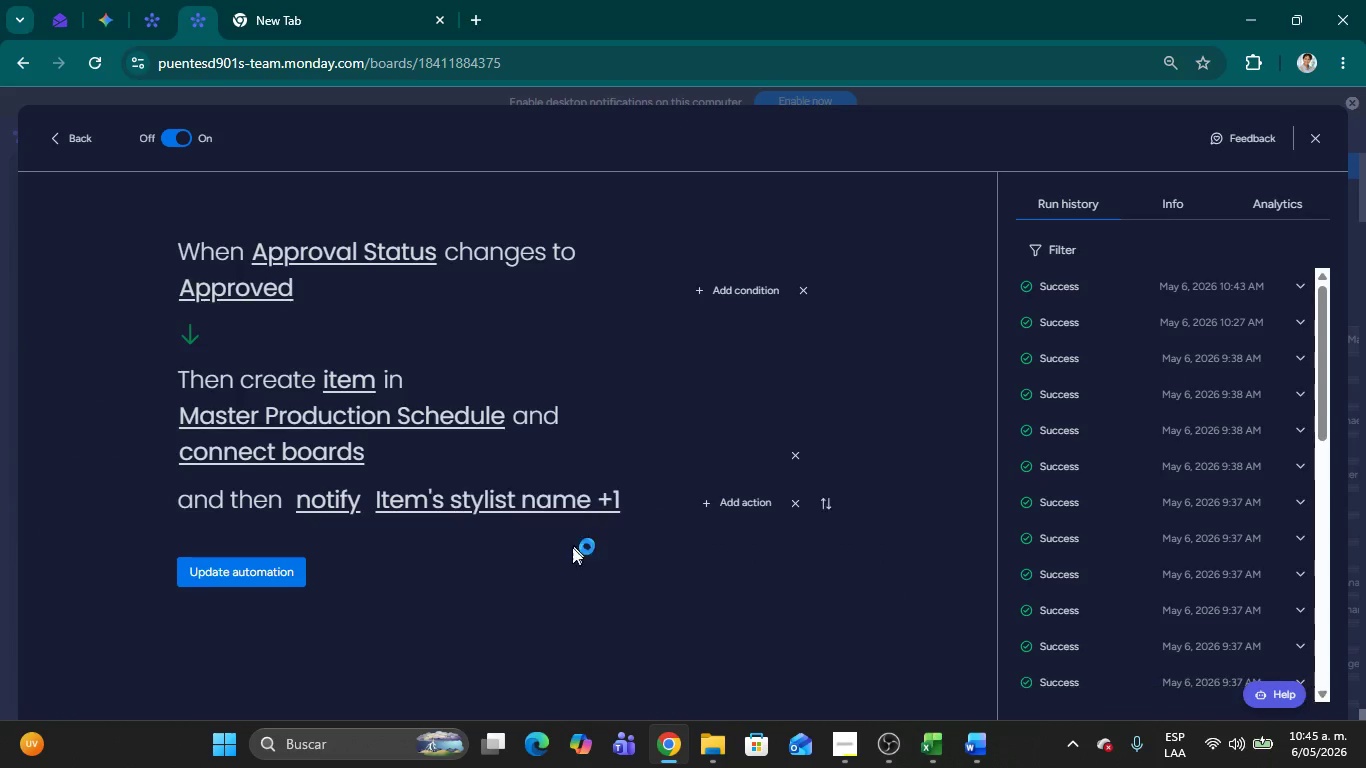 
key(Meta+Shift+MetaLeft)
 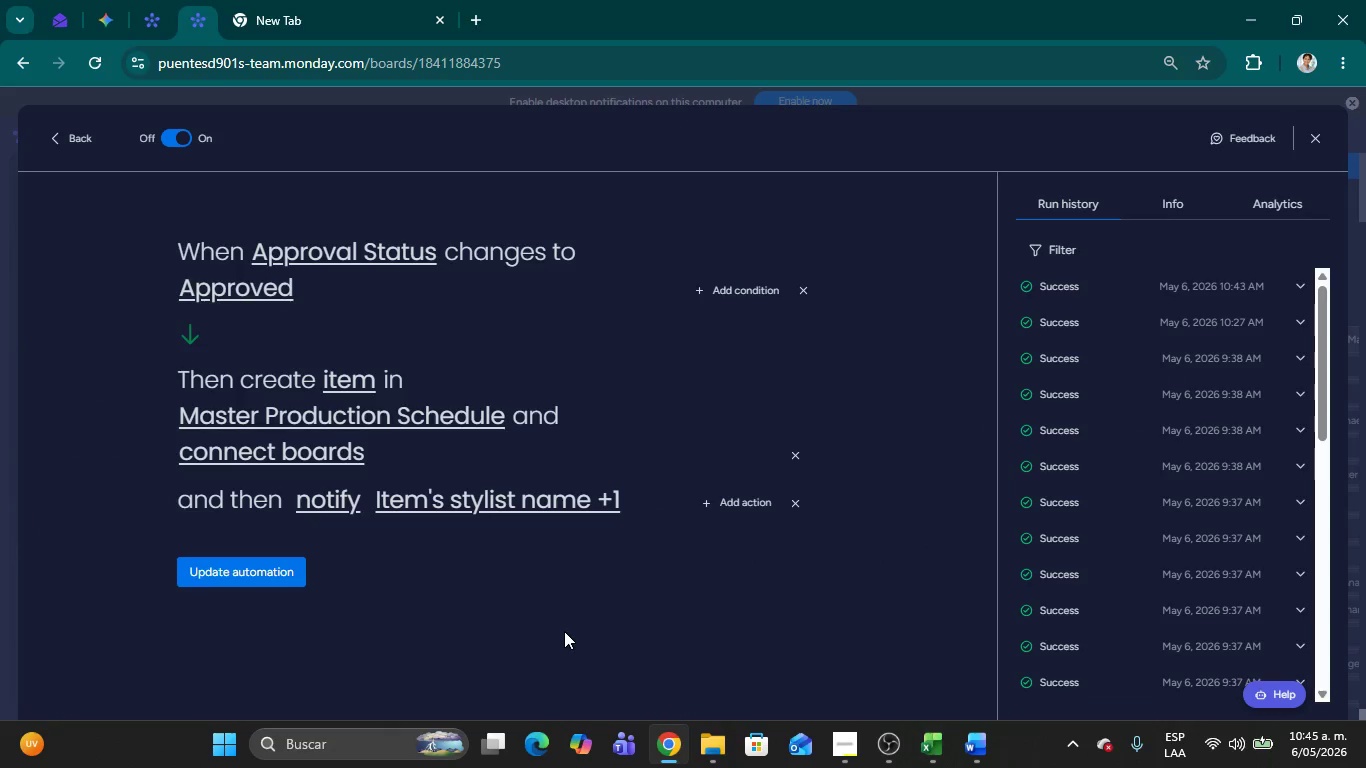 
key(Meta+Shift+S)
 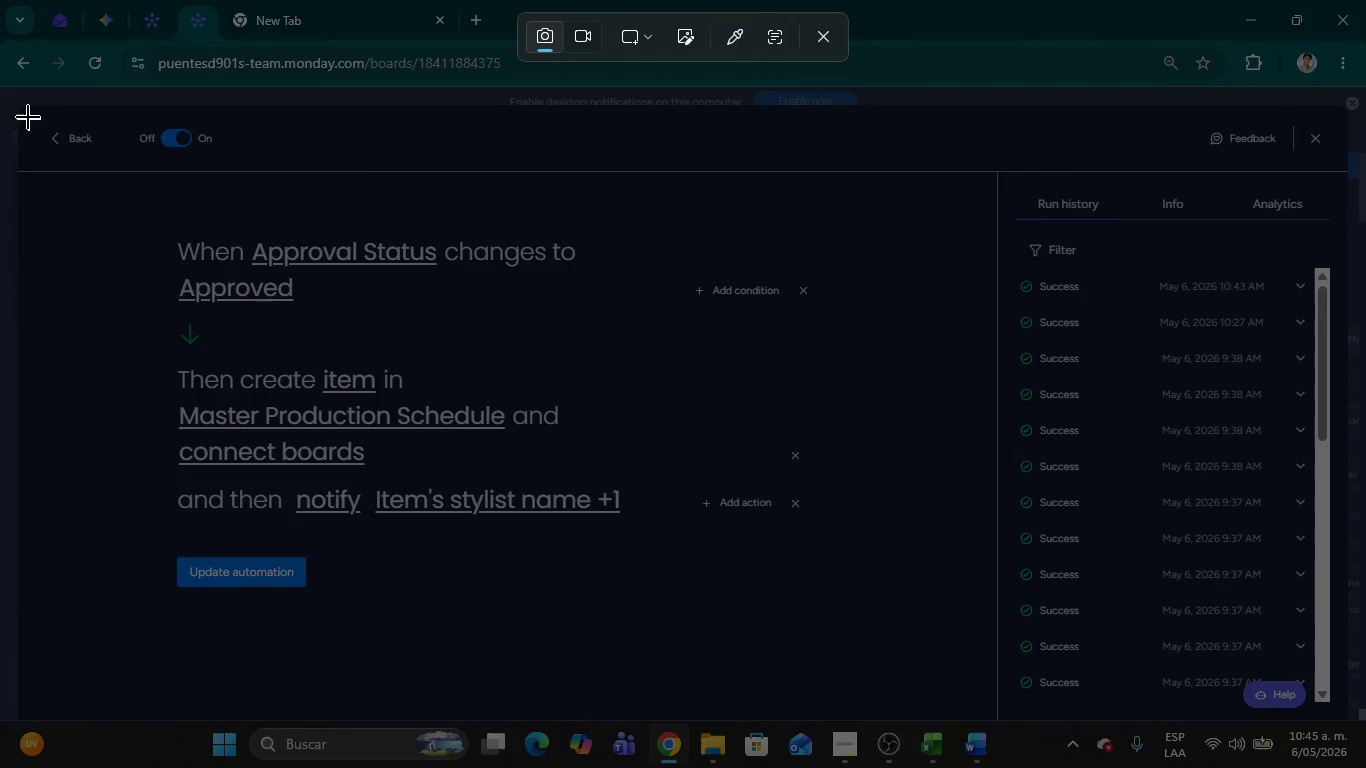 
left_click_drag(start_coordinate=[20, 107], to_coordinate=[1327, 707])
 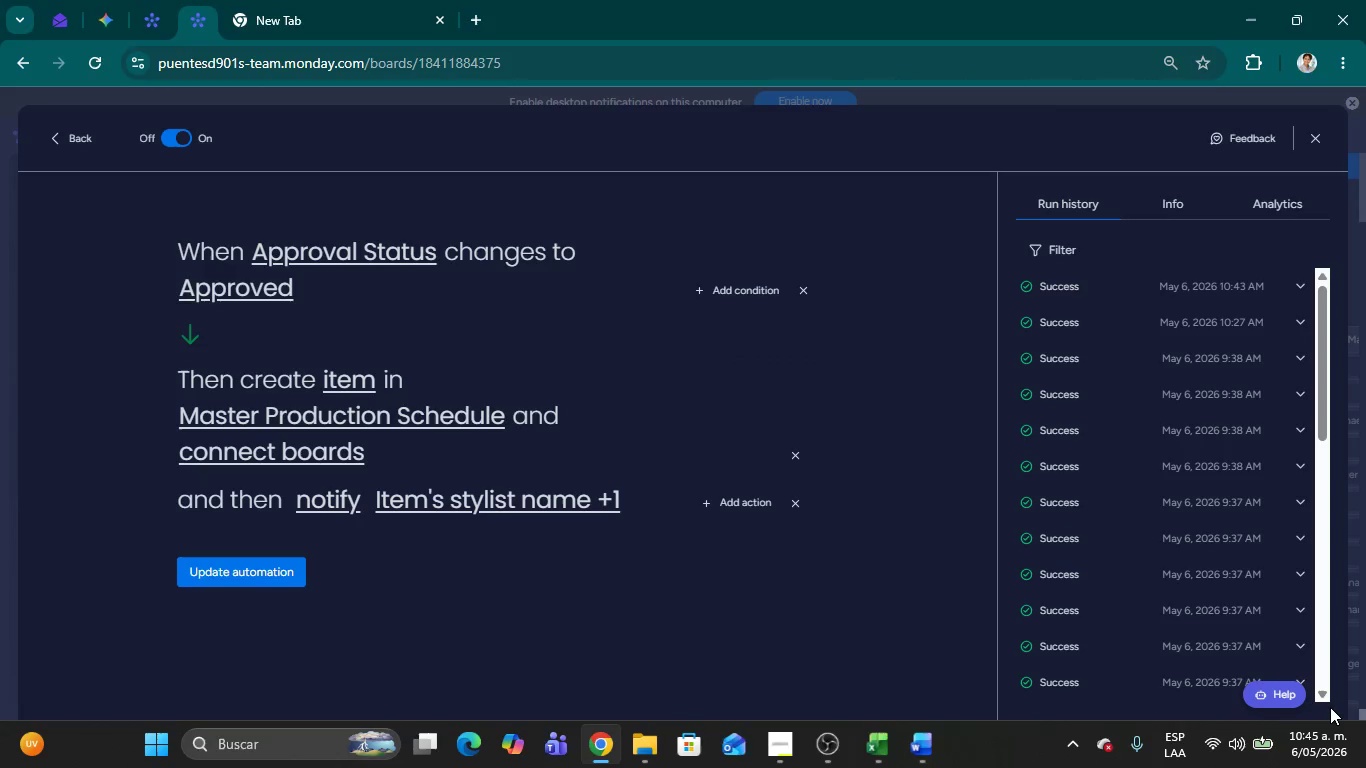 
key(Alt+AltLeft)
 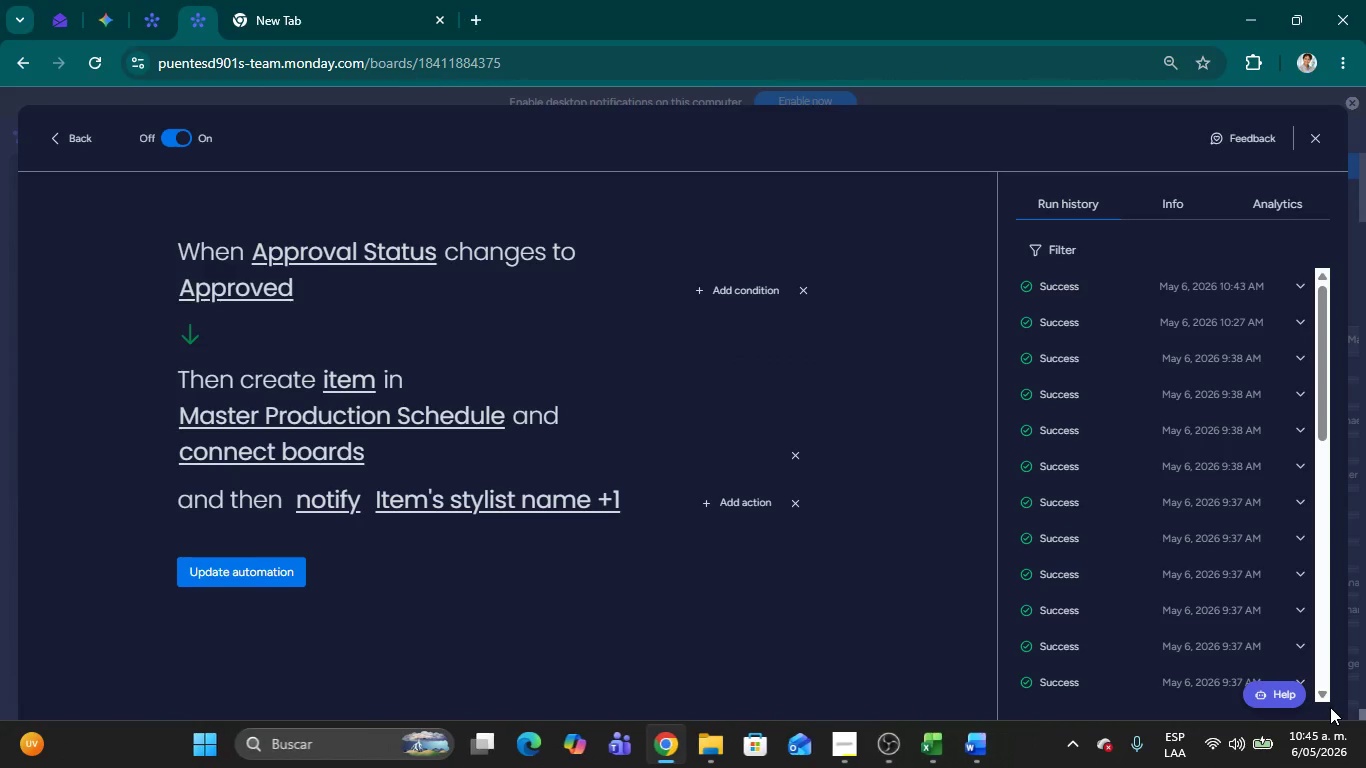 
key(Alt+Tab)
 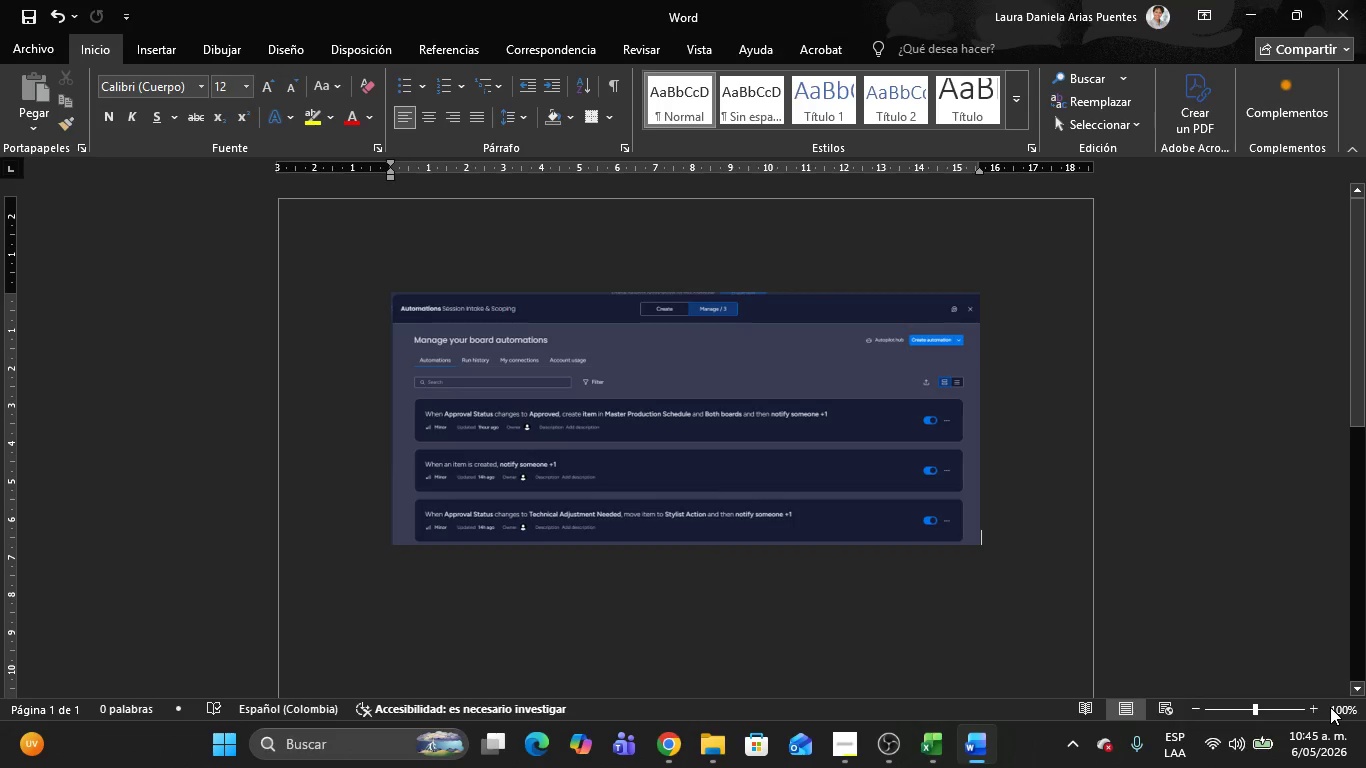 
key(Control+V)
 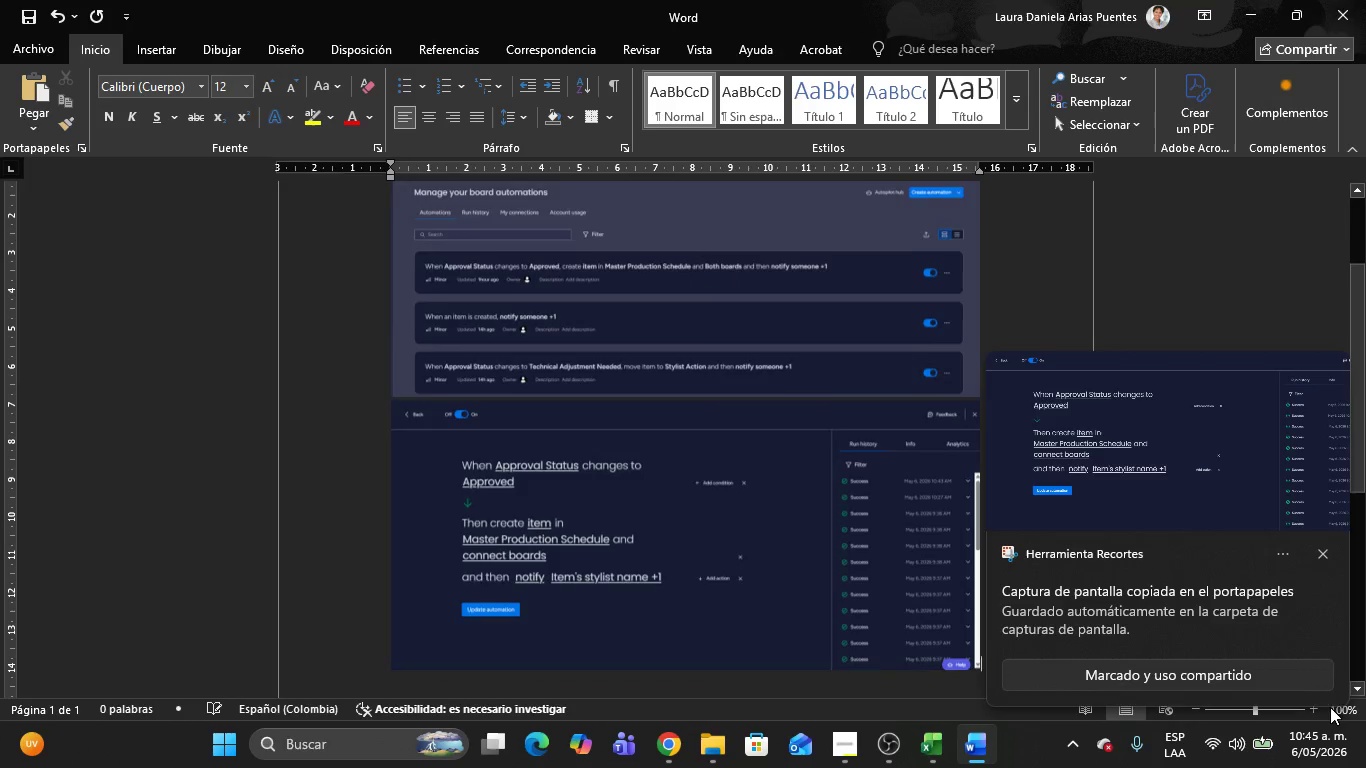 
key(Alt+AltLeft)
 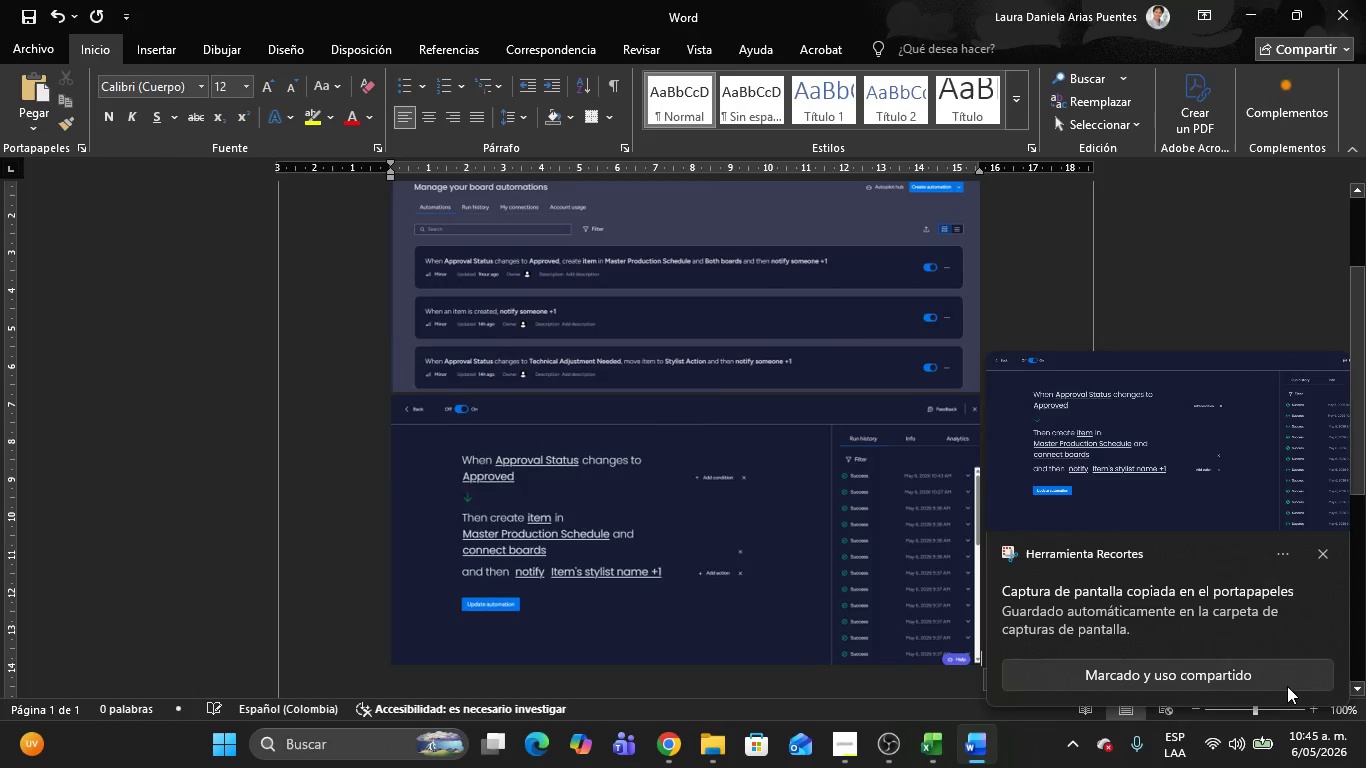 
key(Alt+Tab)
 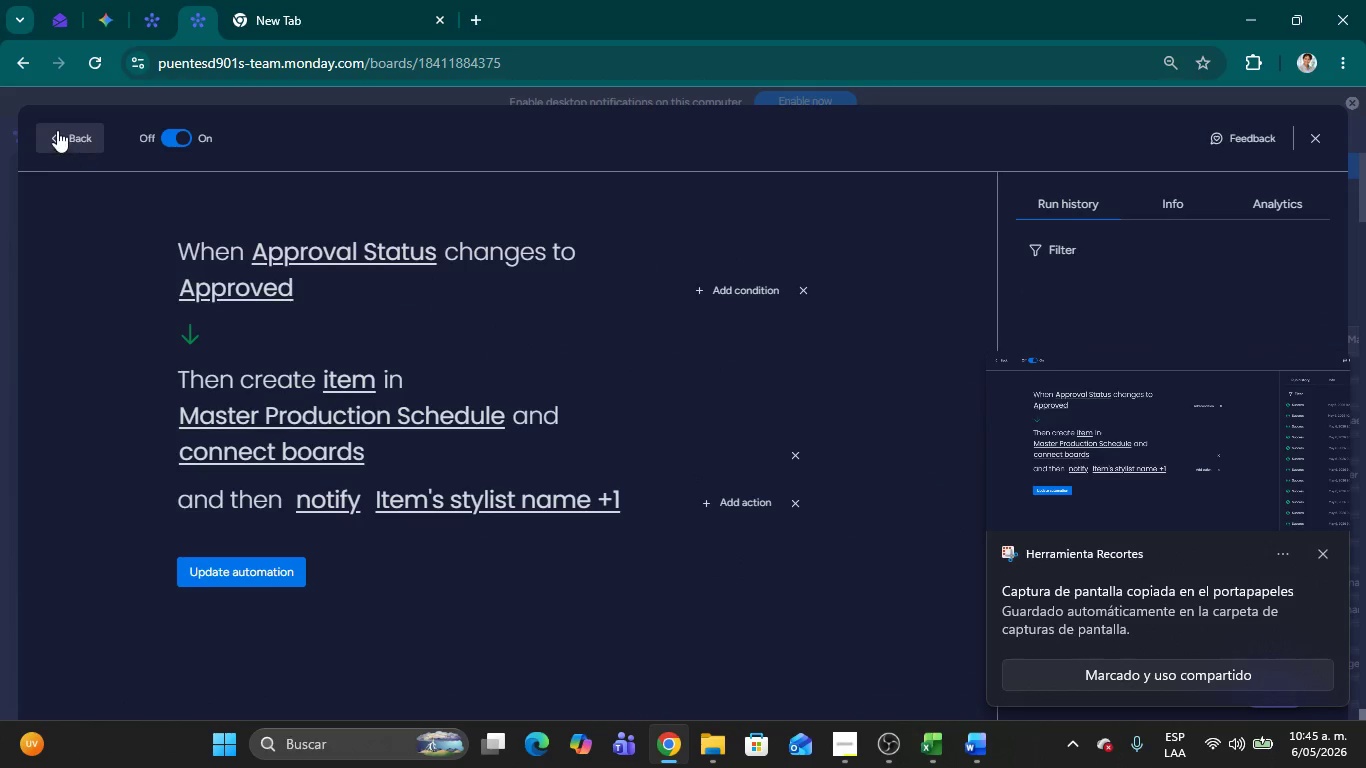 
left_click([57, 130])
 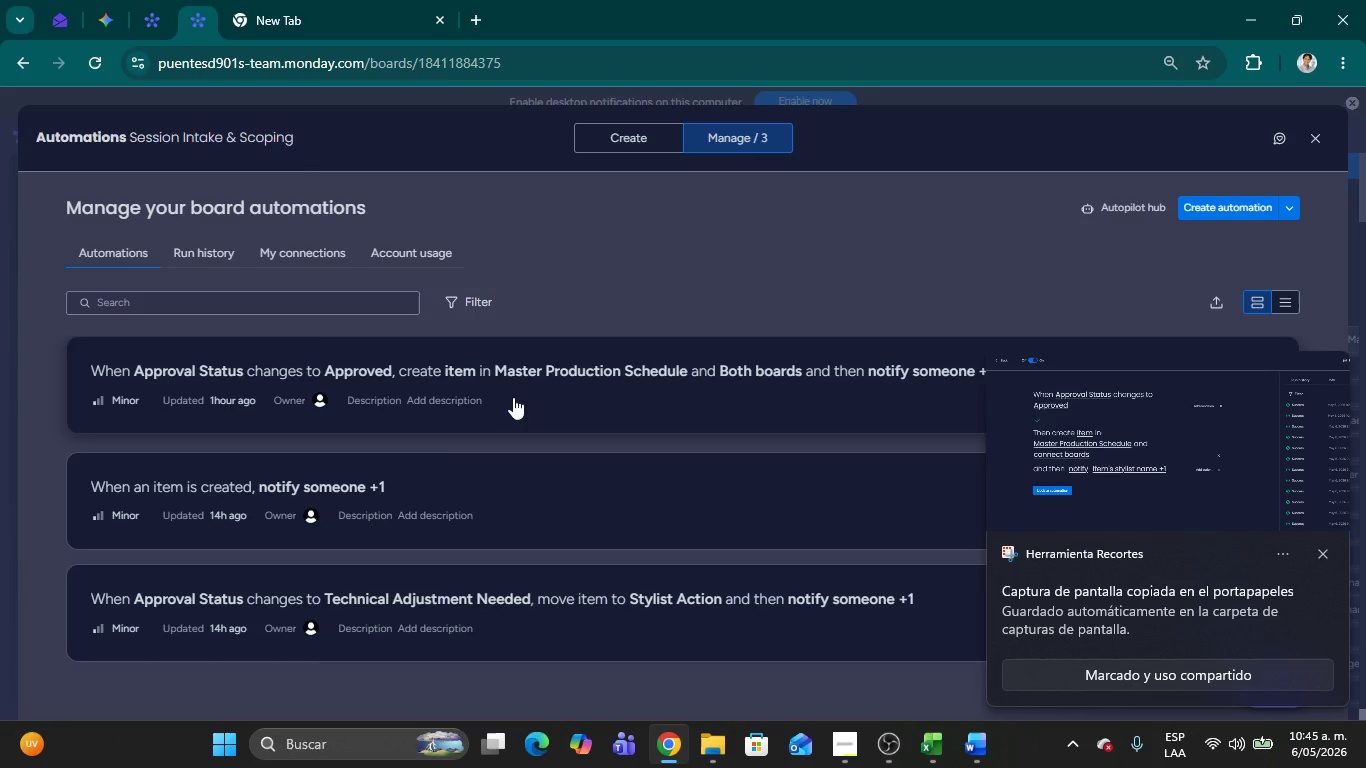 
left_click([592, 489])
 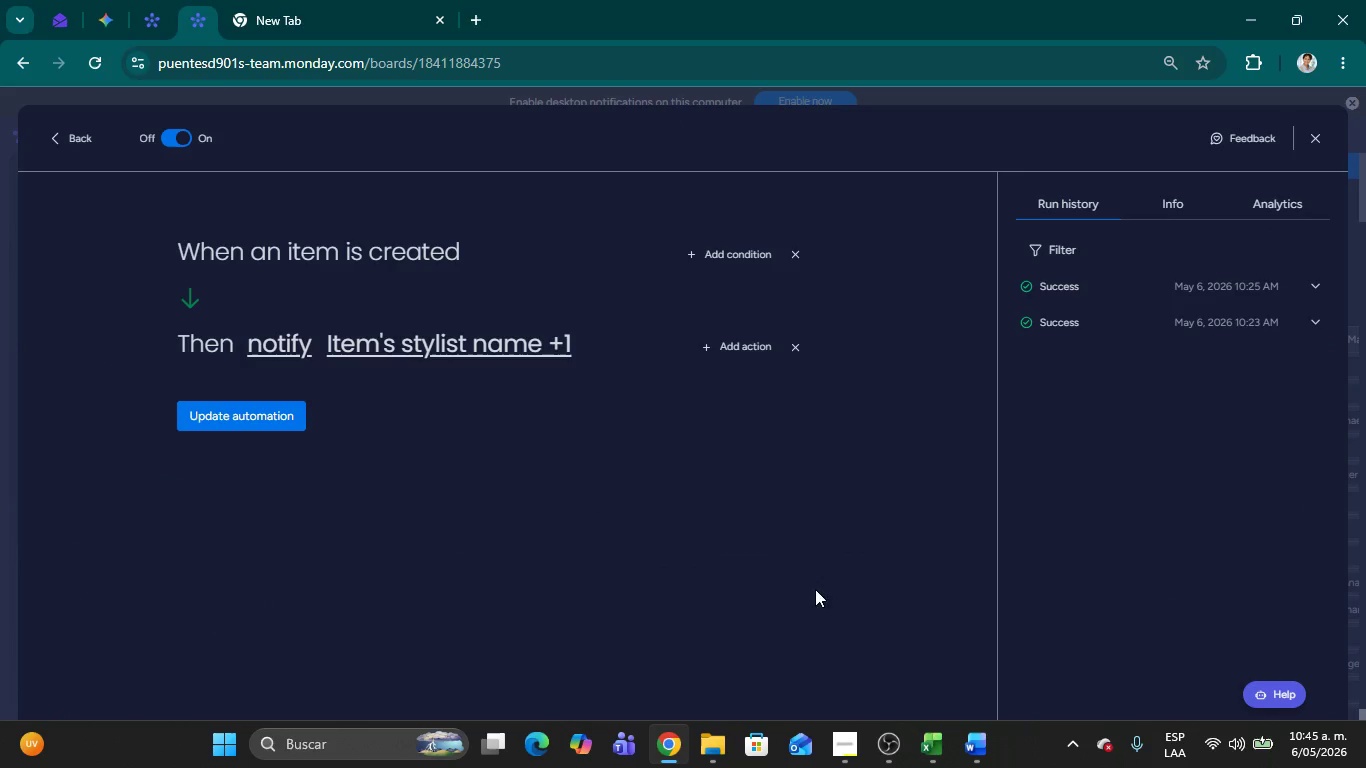 
key(Meta+Shift+MetaLeft)
 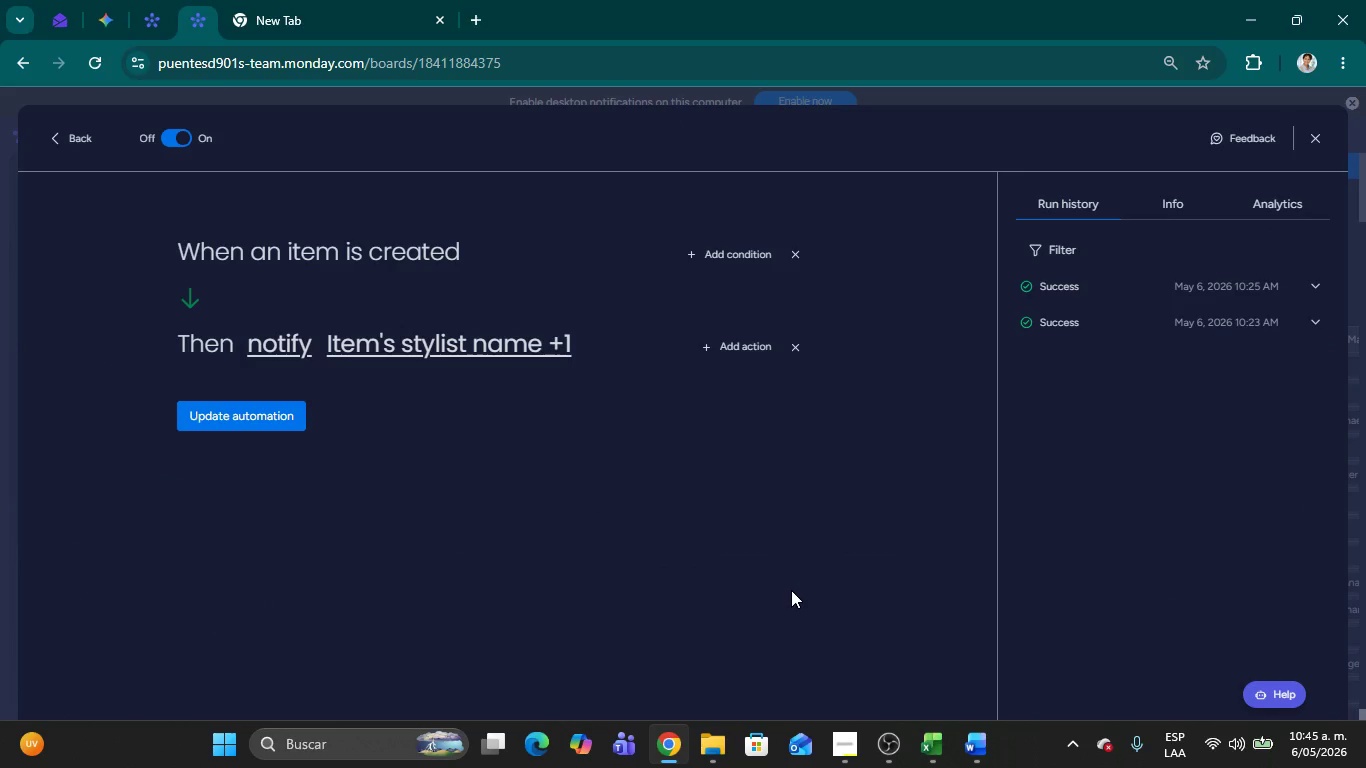 
key(Meta+Shift+S)
 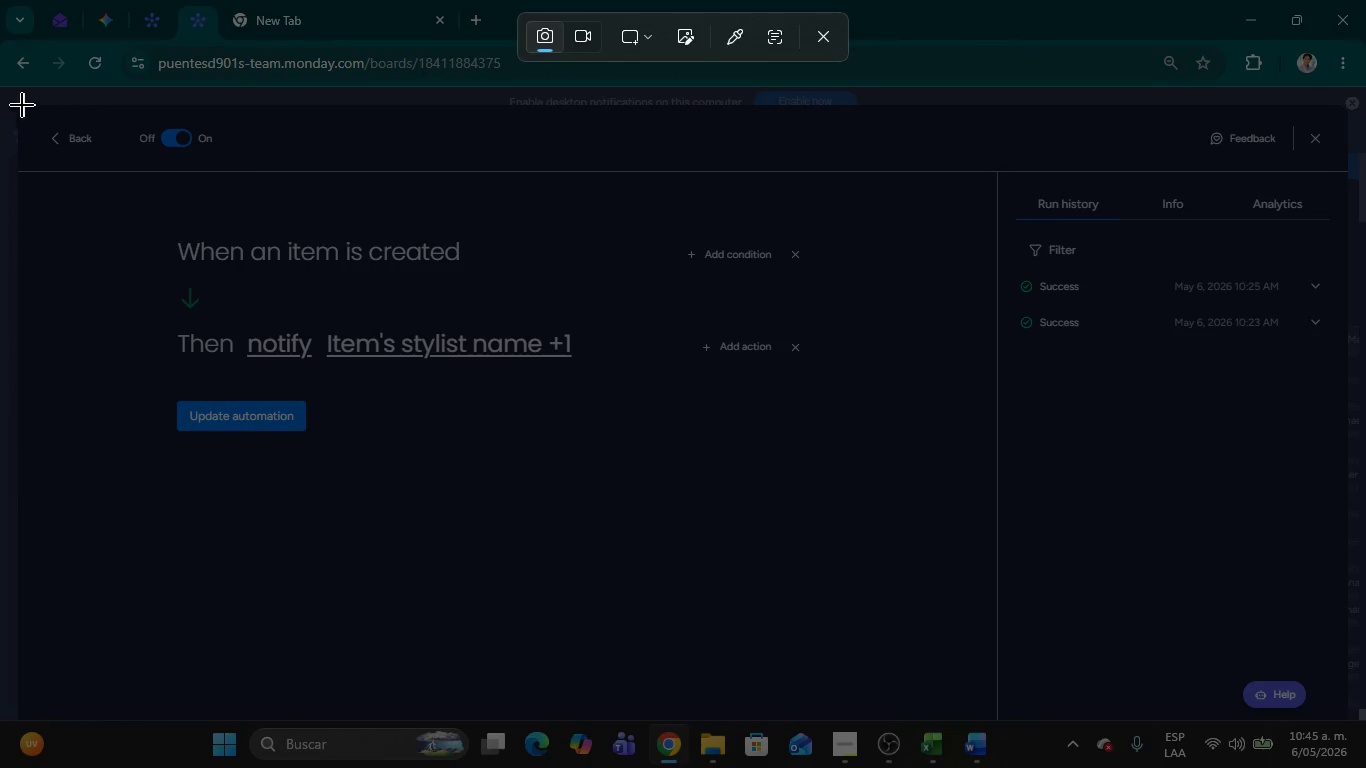 
left_click_drag(start_coordinate=[17, 100], to_coordinate=[1338, 525])
 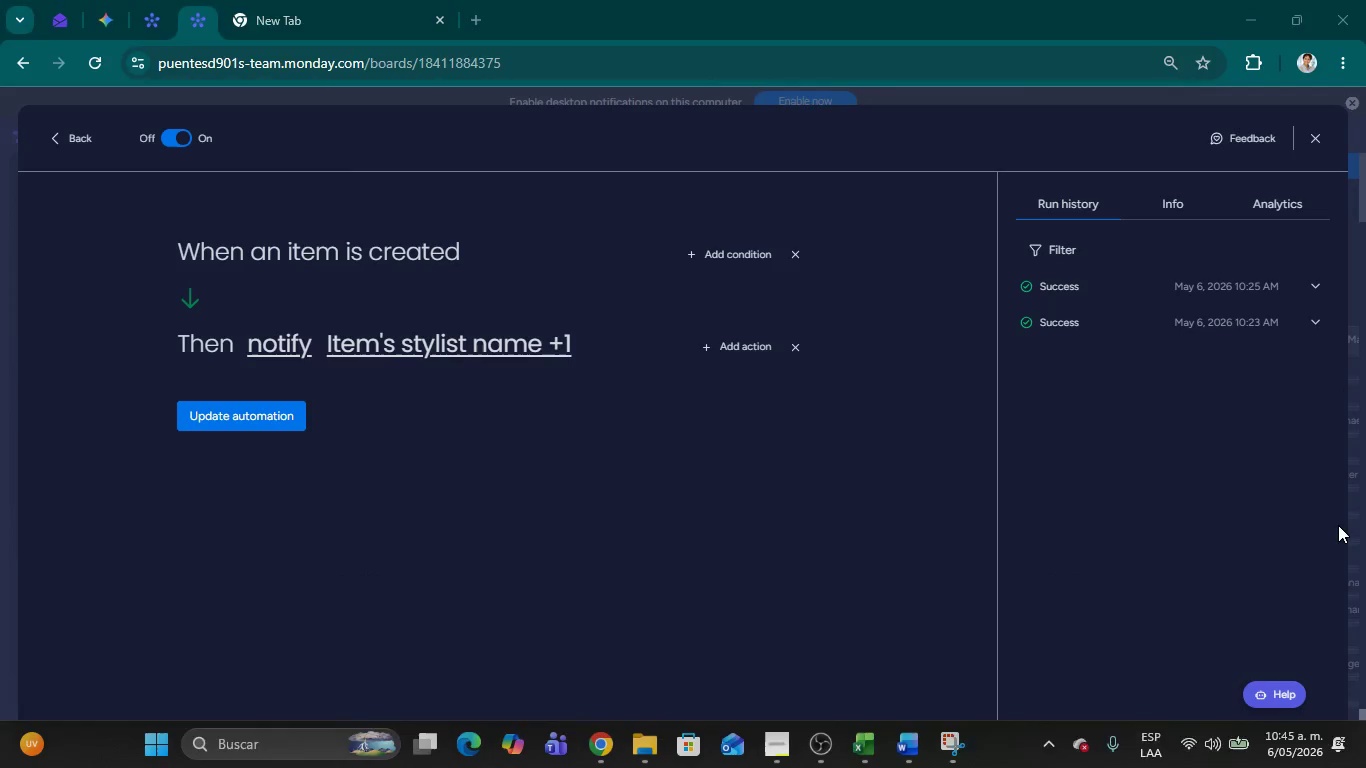 
key(Alt+AltLeft)
 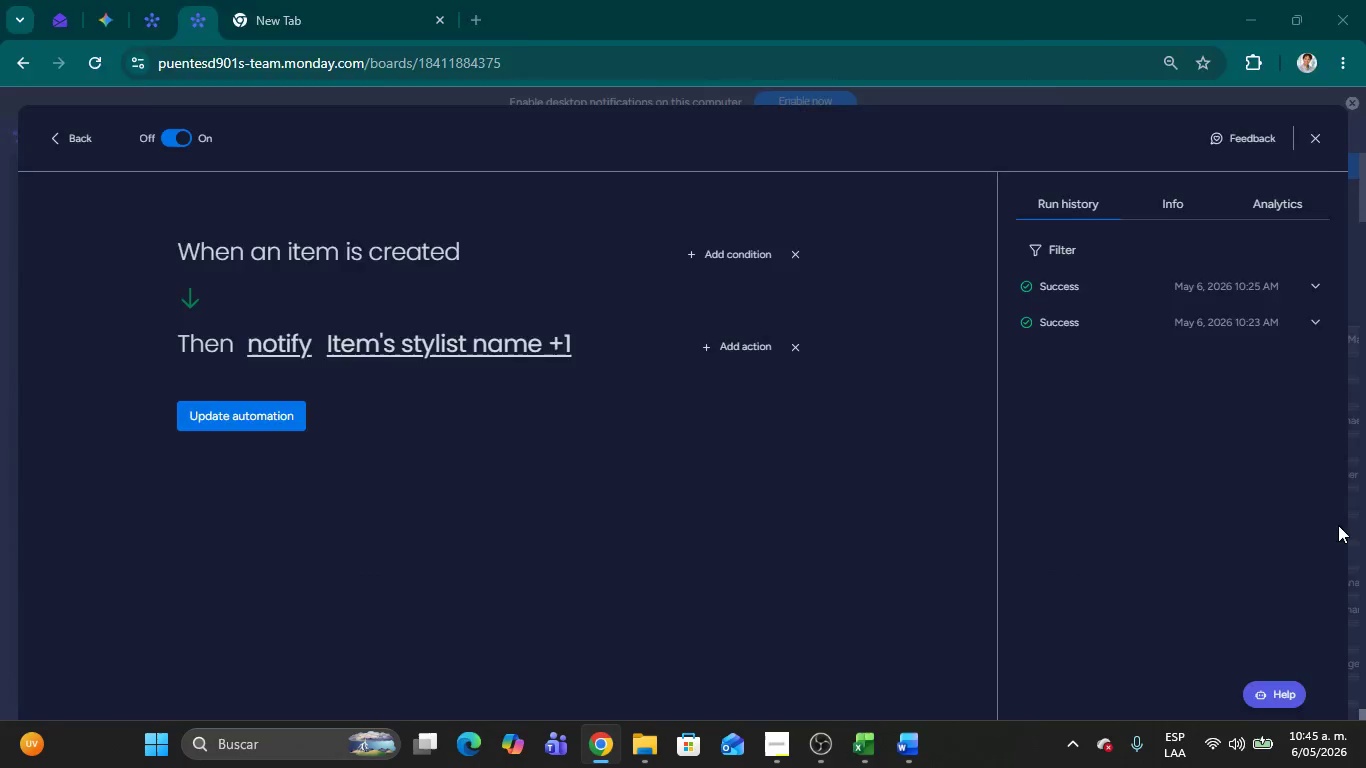 
key(Alt+Tab)
 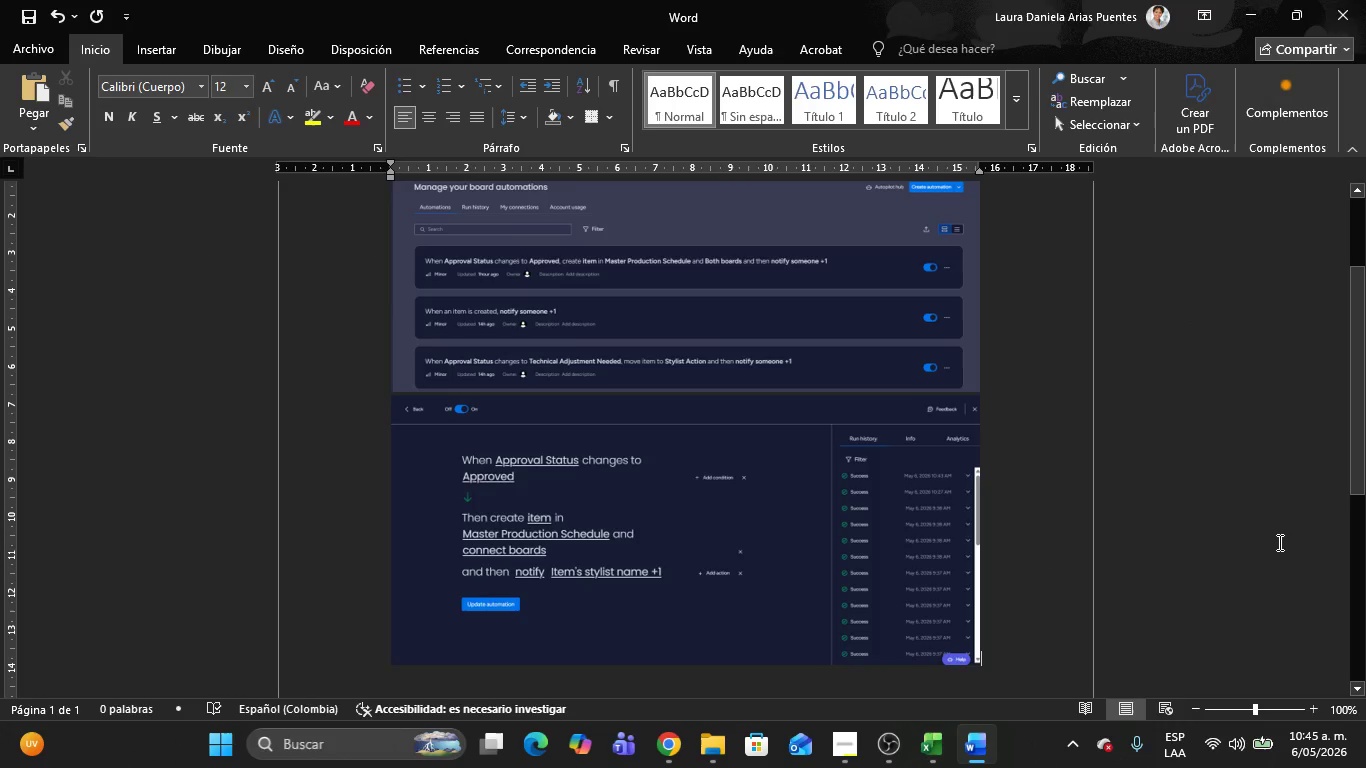 
key(Control+V)
 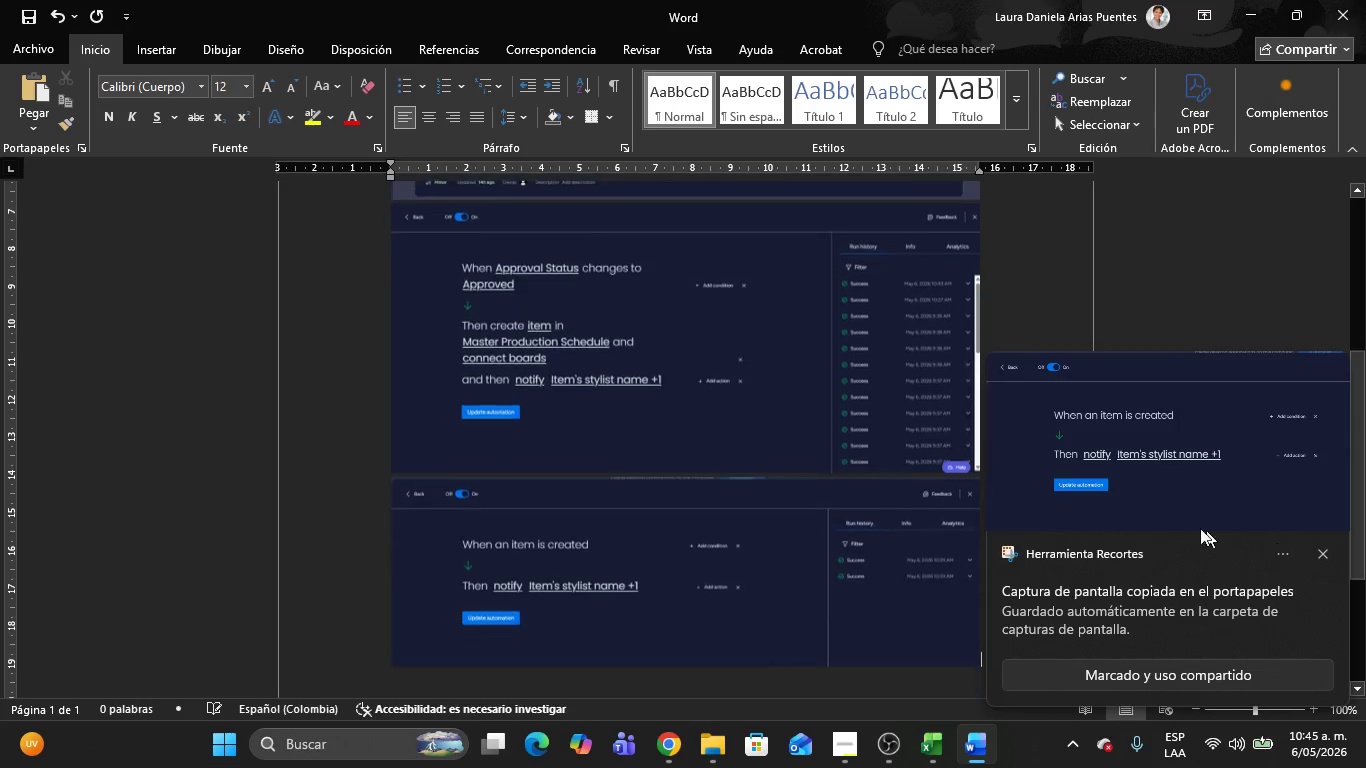 
key(Alt+AltLeft)
 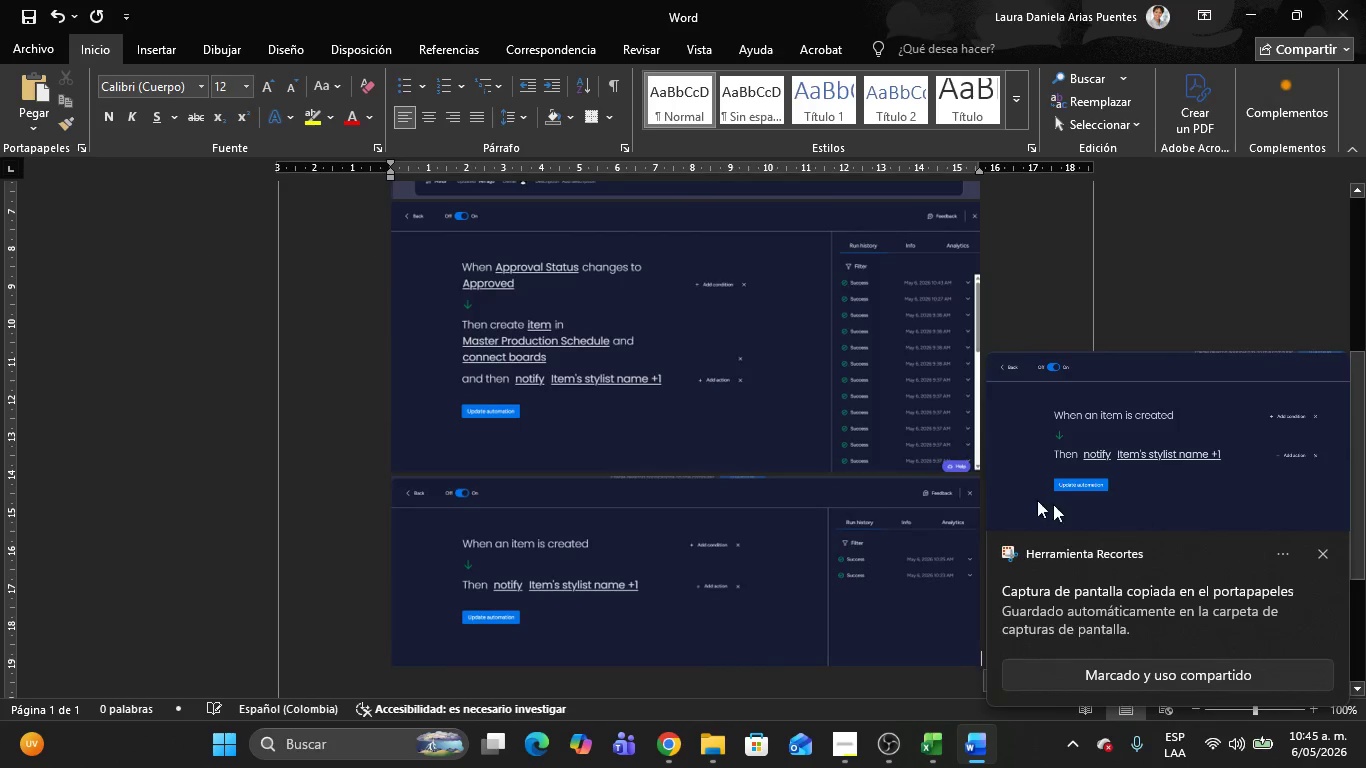 
key(Alt+Tab)
 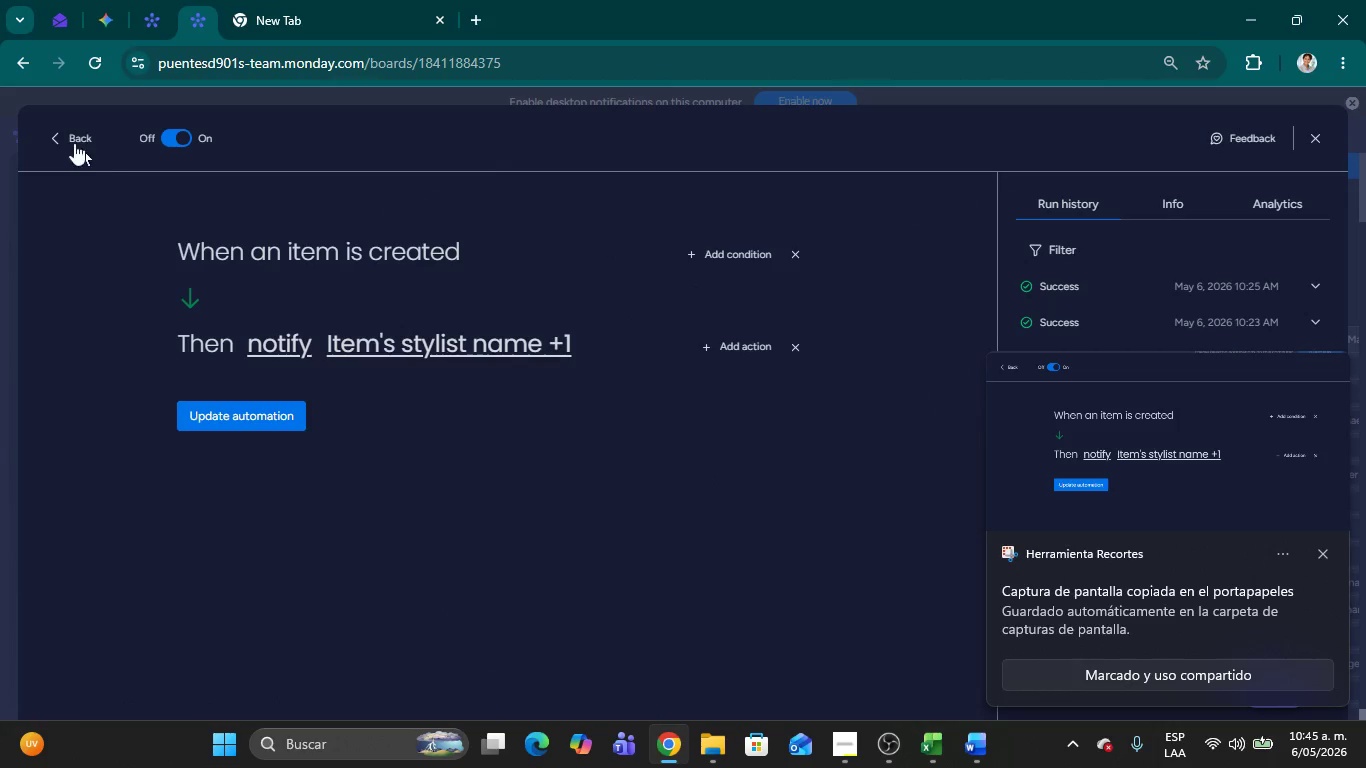 
left_click([58, 129])
 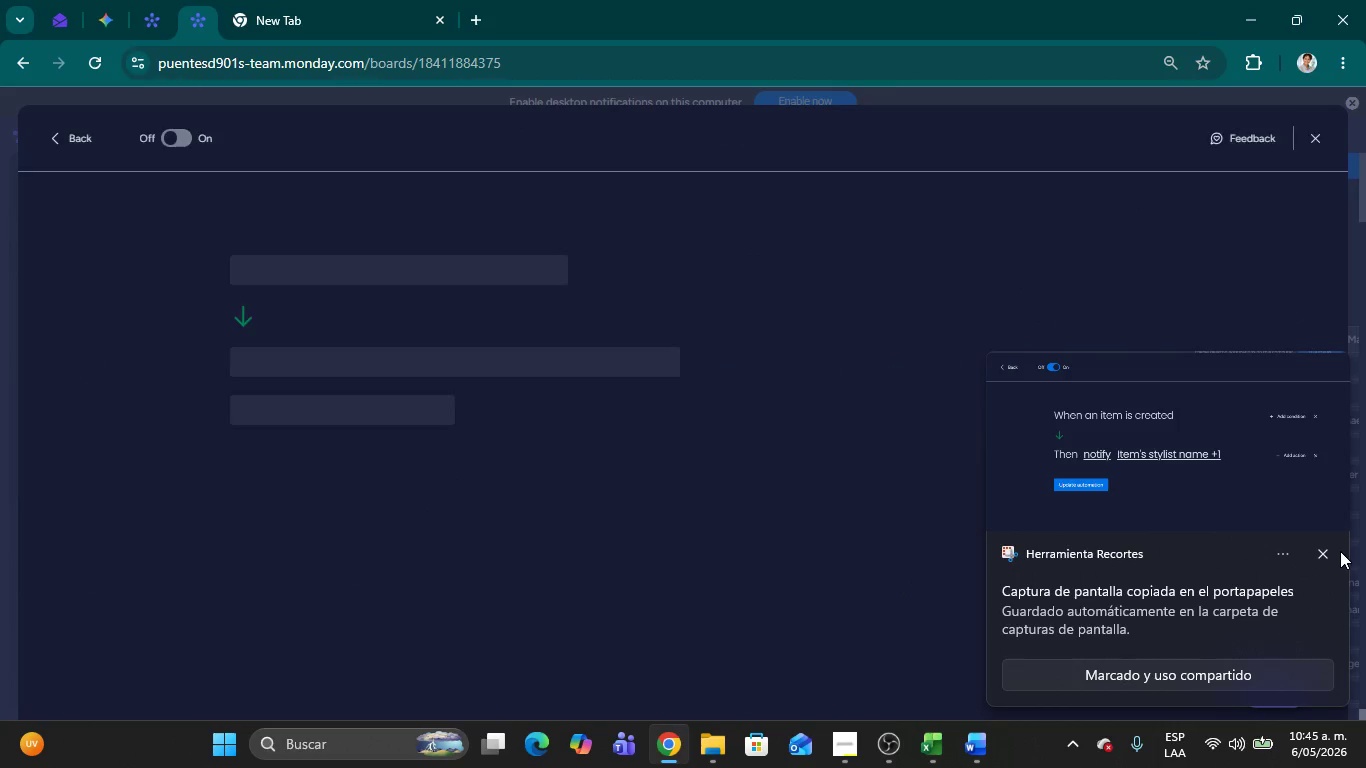 
left_click([1326, 554])
 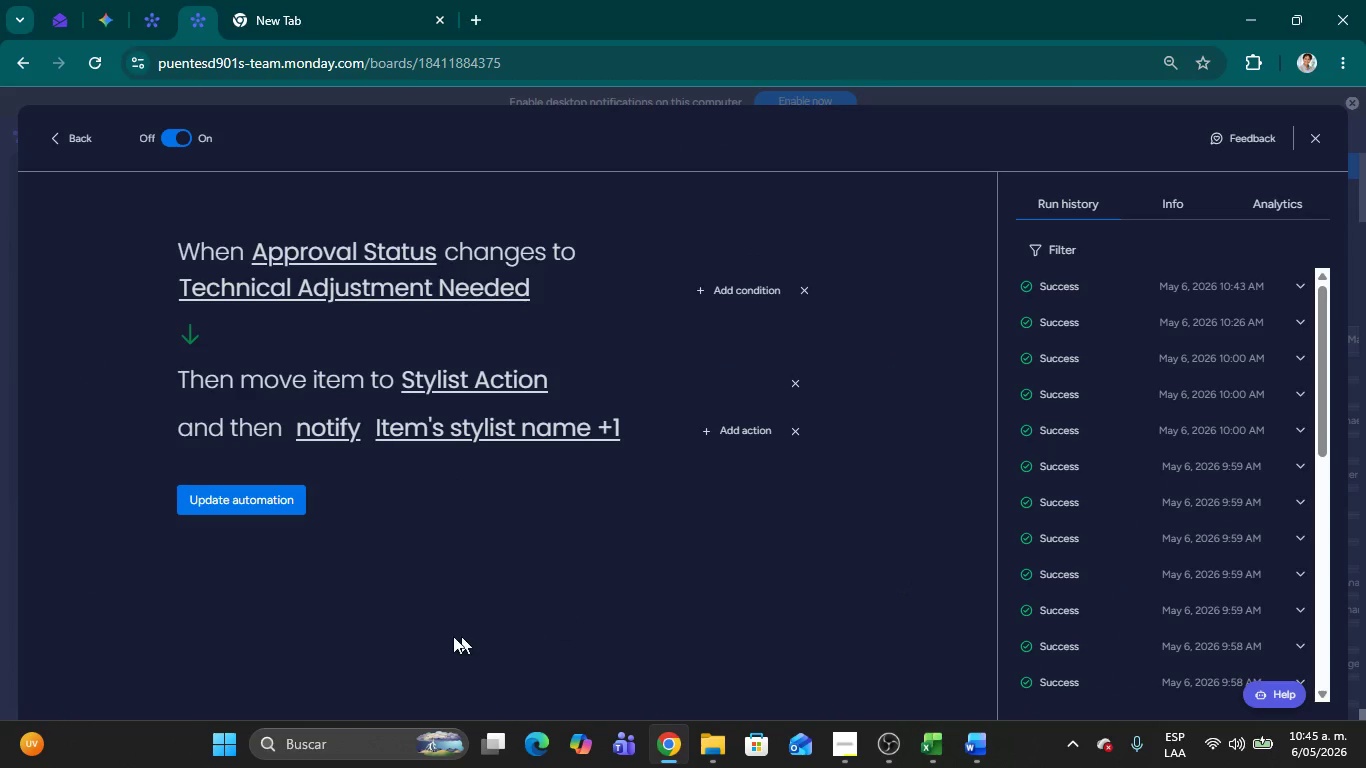 
key(Meta+Shift+MetaLeft)
 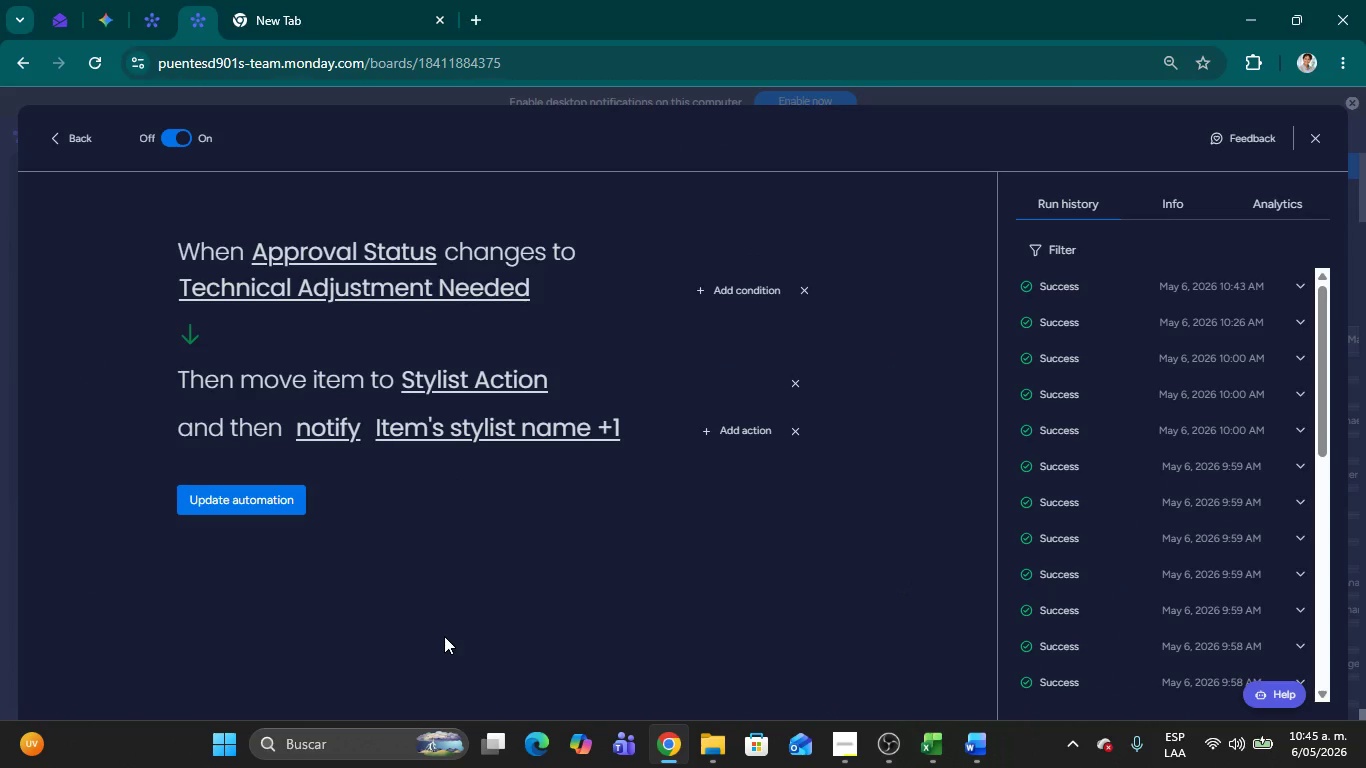 
key(Meta+Shift+S)
 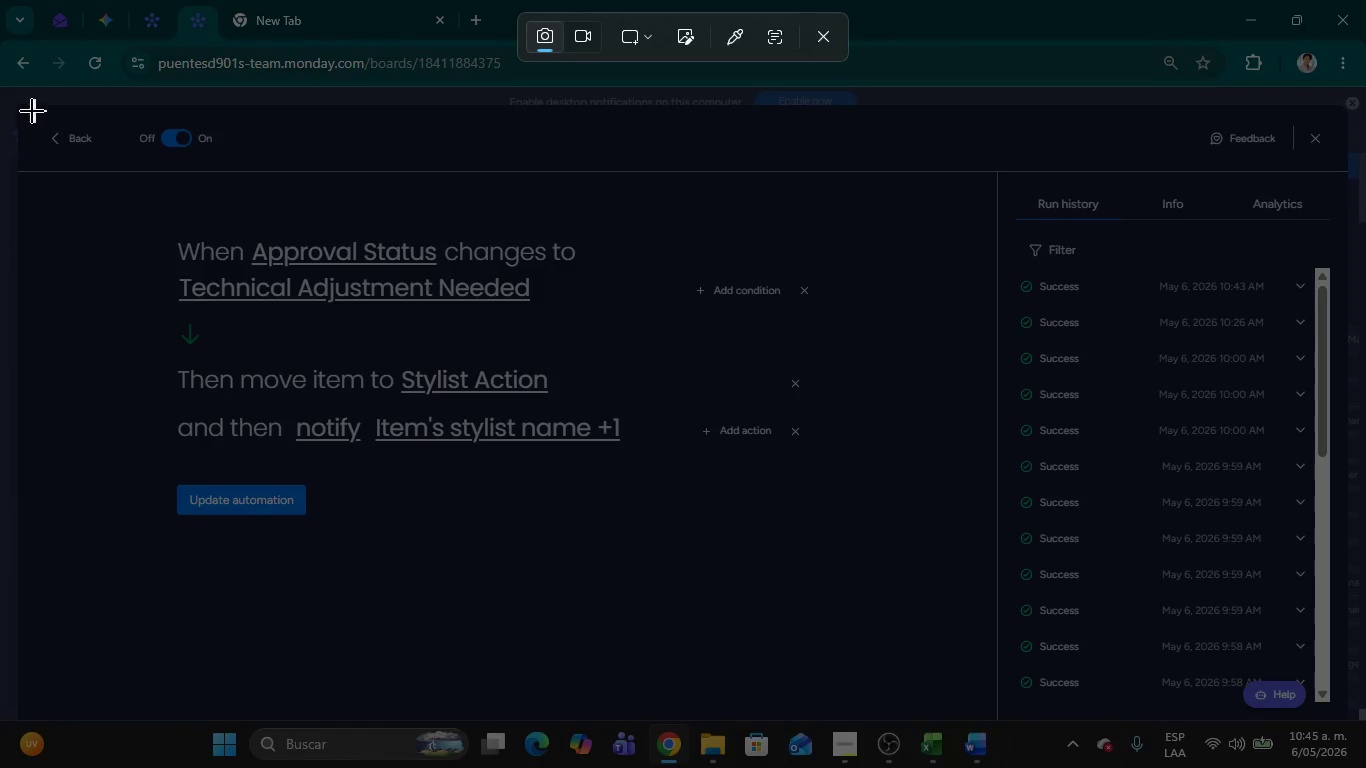 
left_click_drag(start_coordinate=[19, 103], to_coordinate=[1339, 714])
 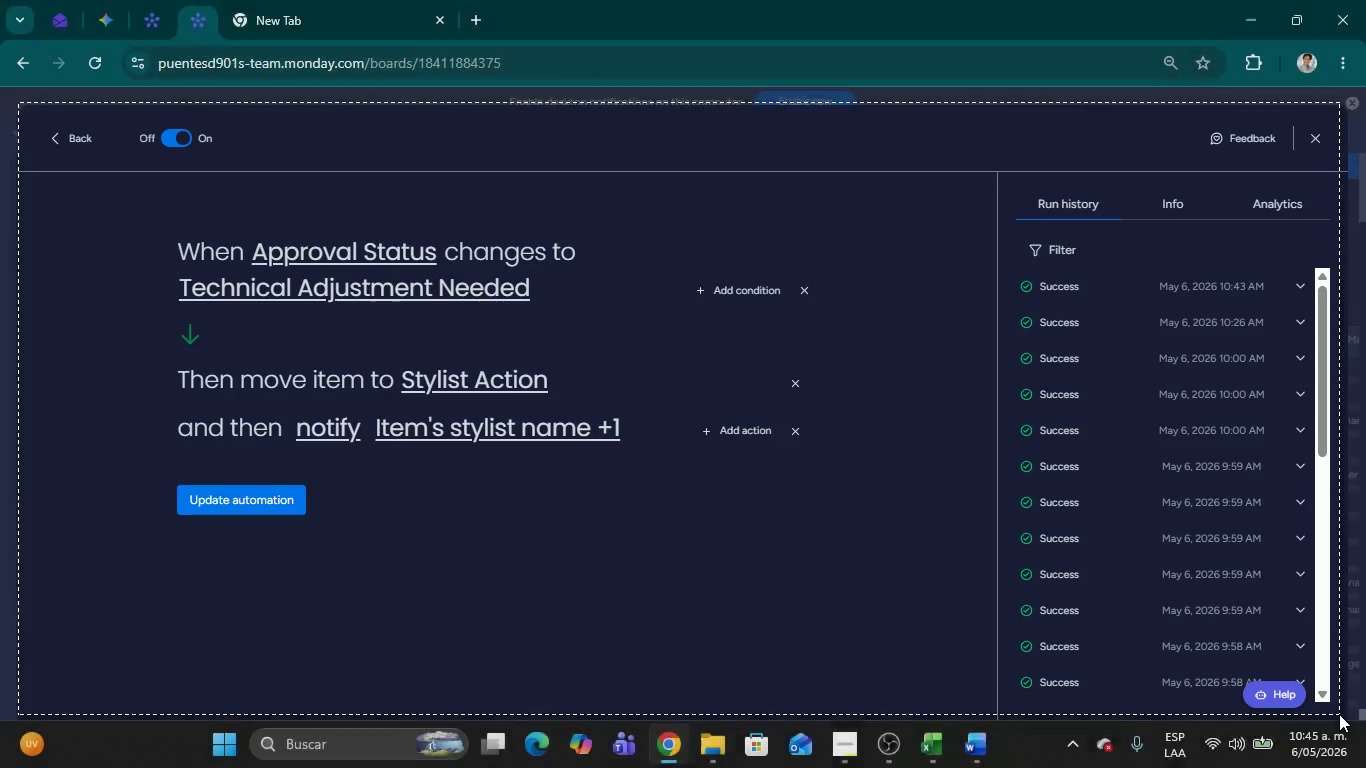 
key(Alt+AltLeft)
 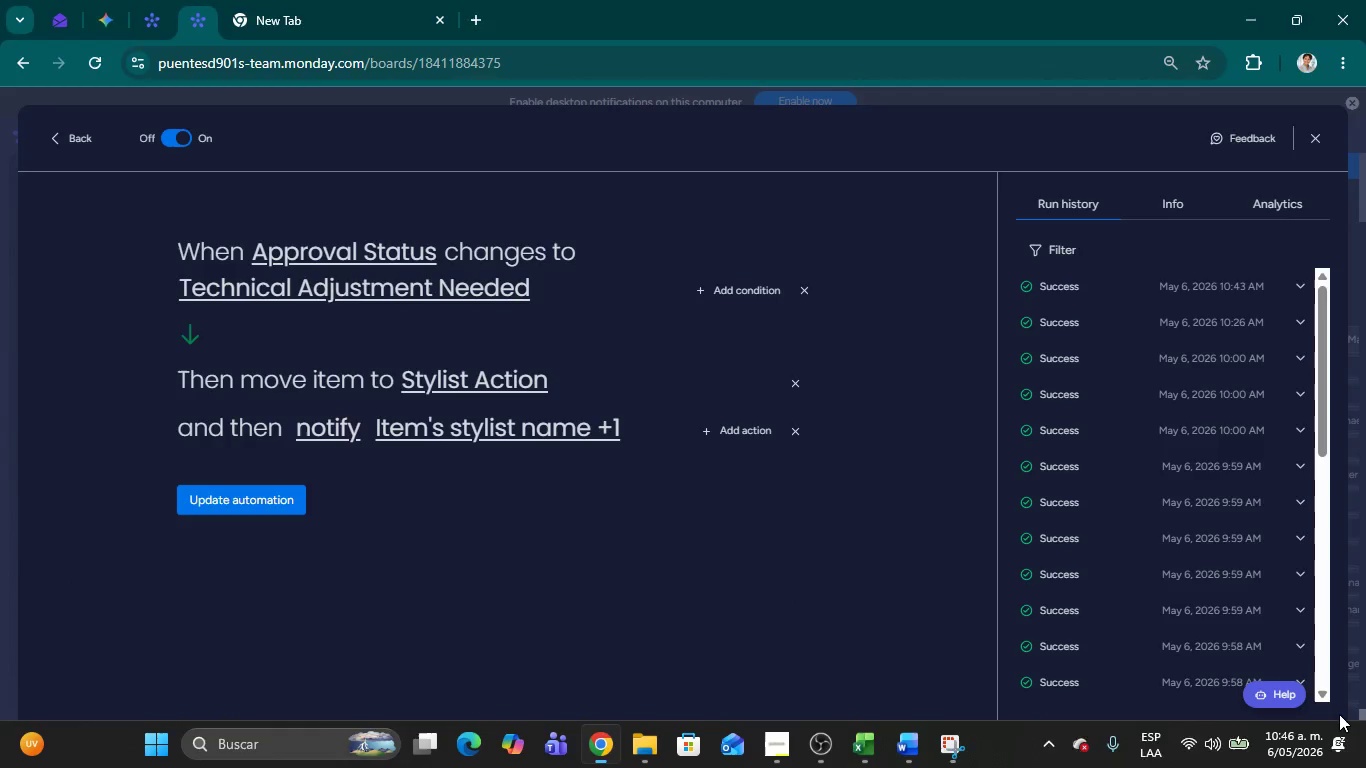 
key(Alt+Tab)
 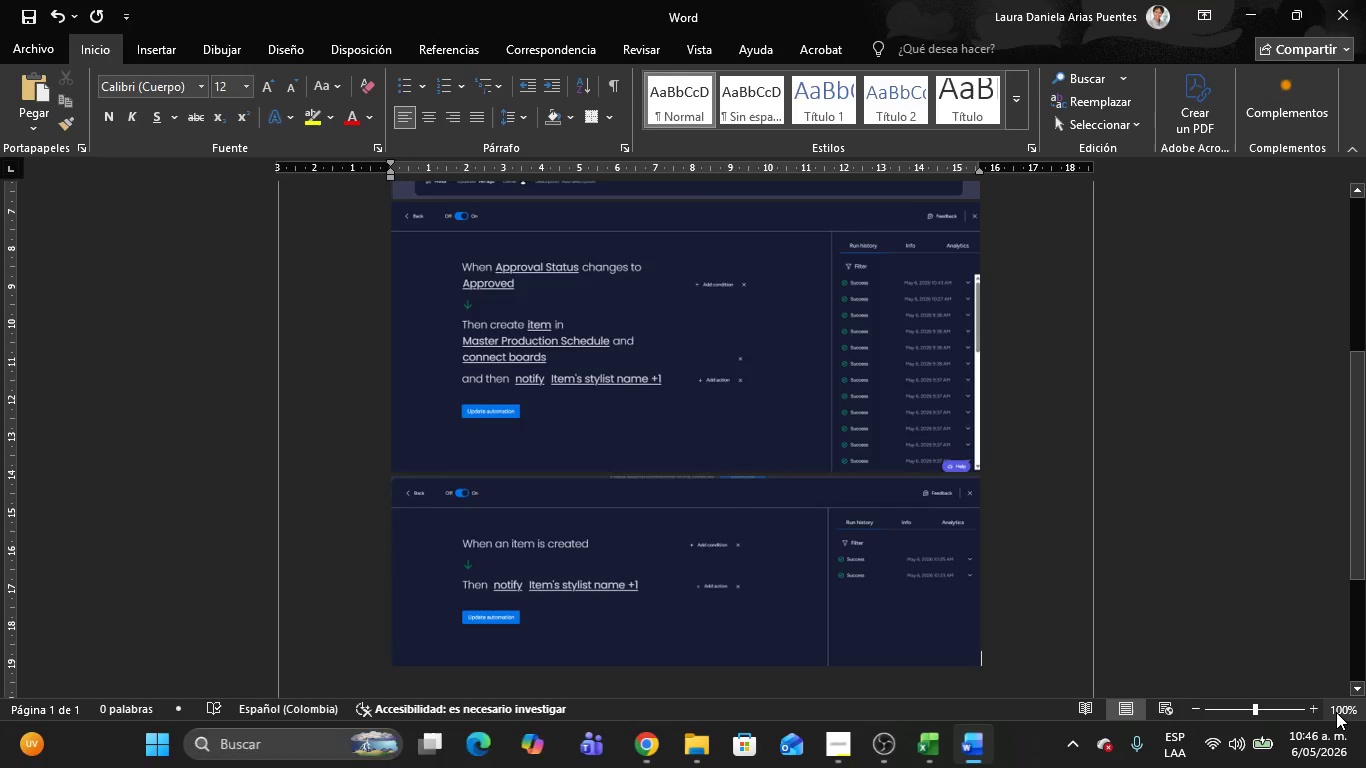 
key(Control+V)
 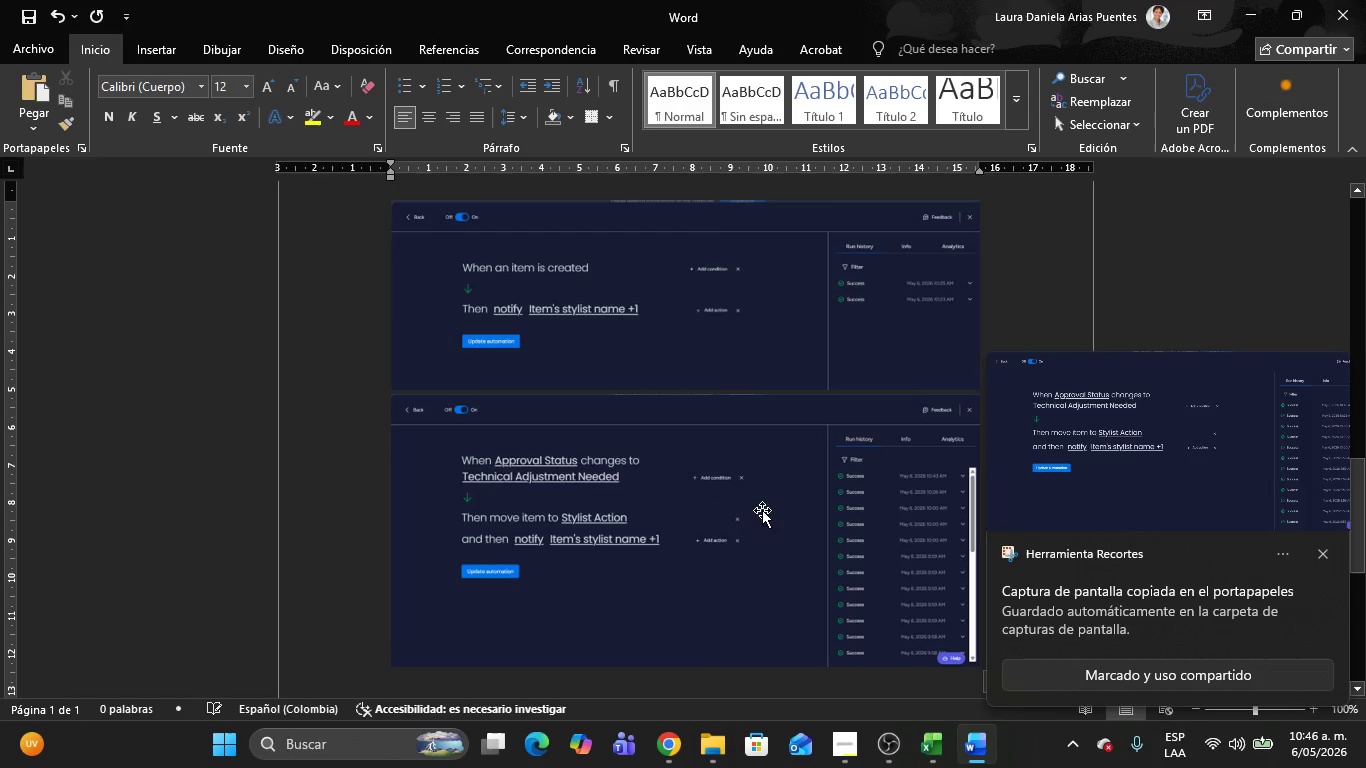 
key(Alt+AltLeft)
 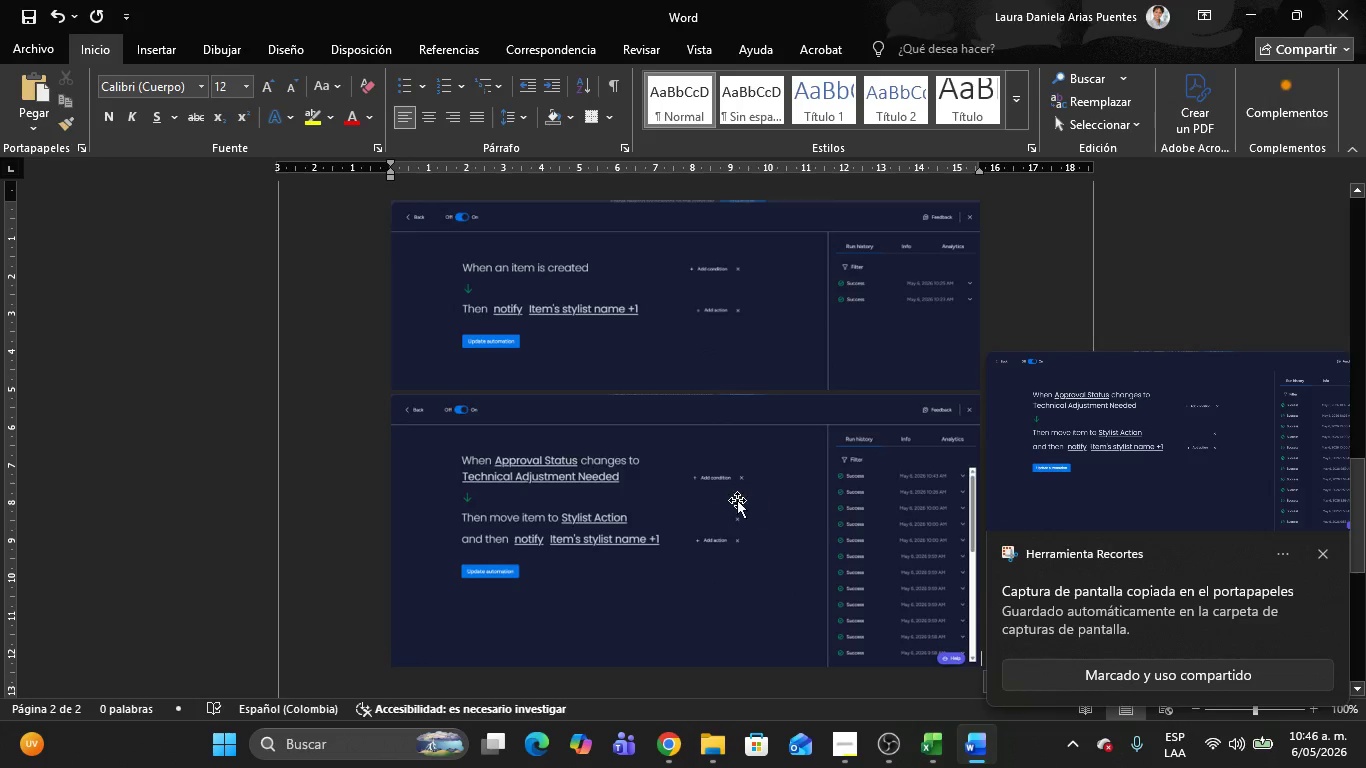 
key(Alt+Tab)
 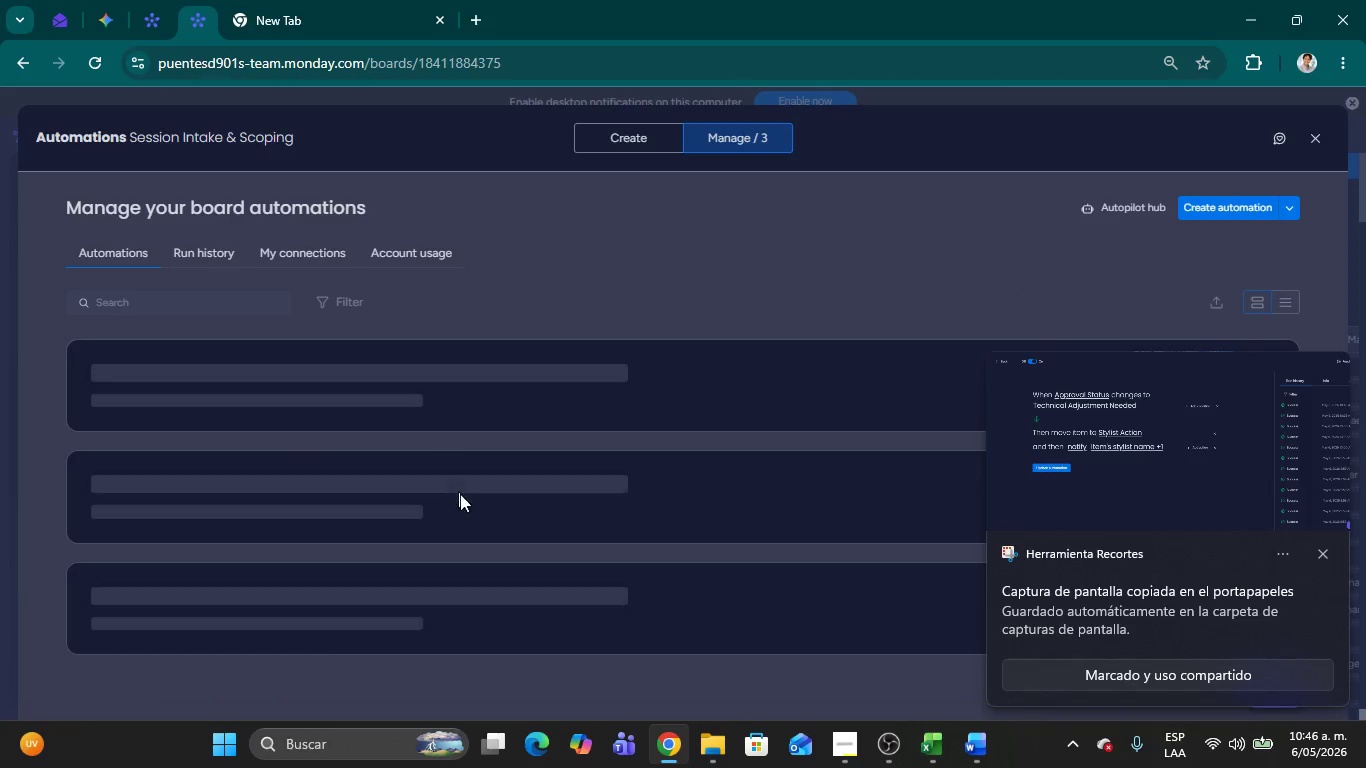 
key(Alt+AltLeft)
 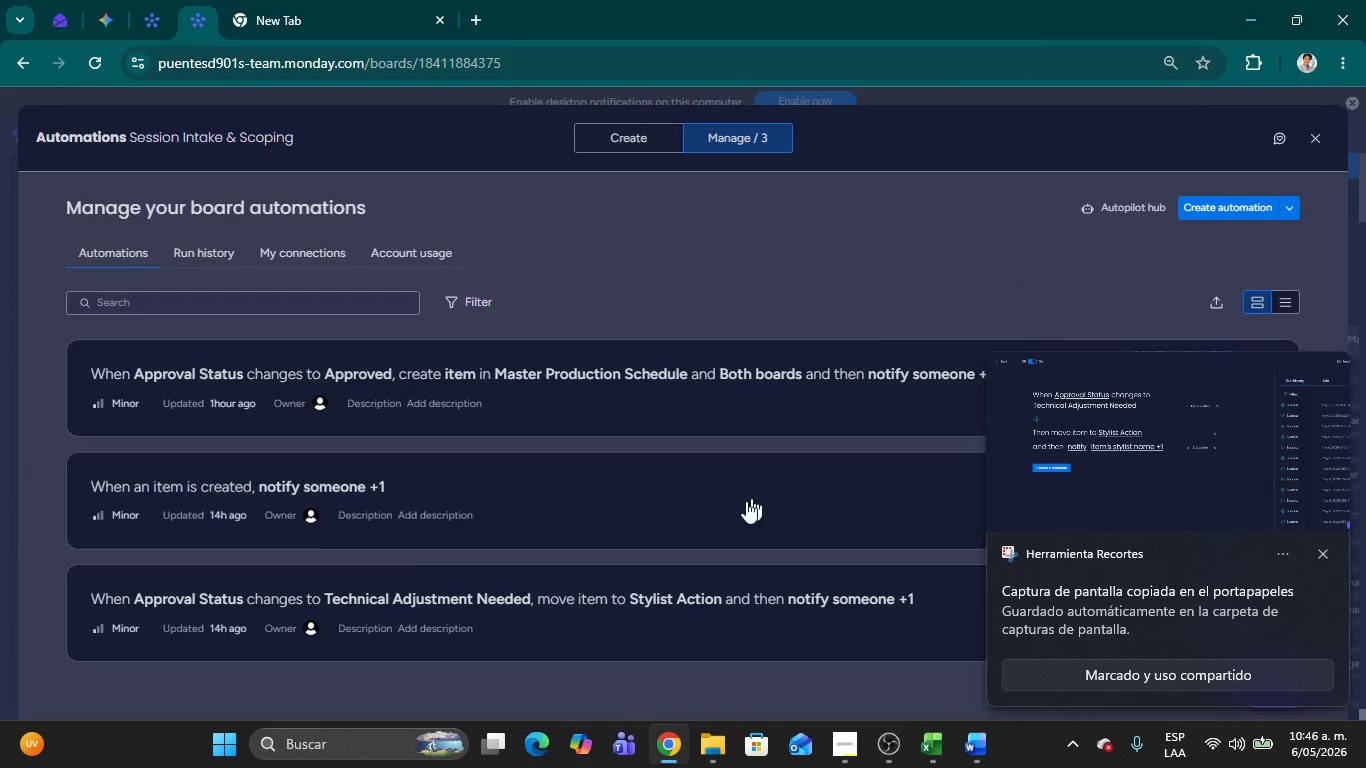 
key(Alt+Tab)
 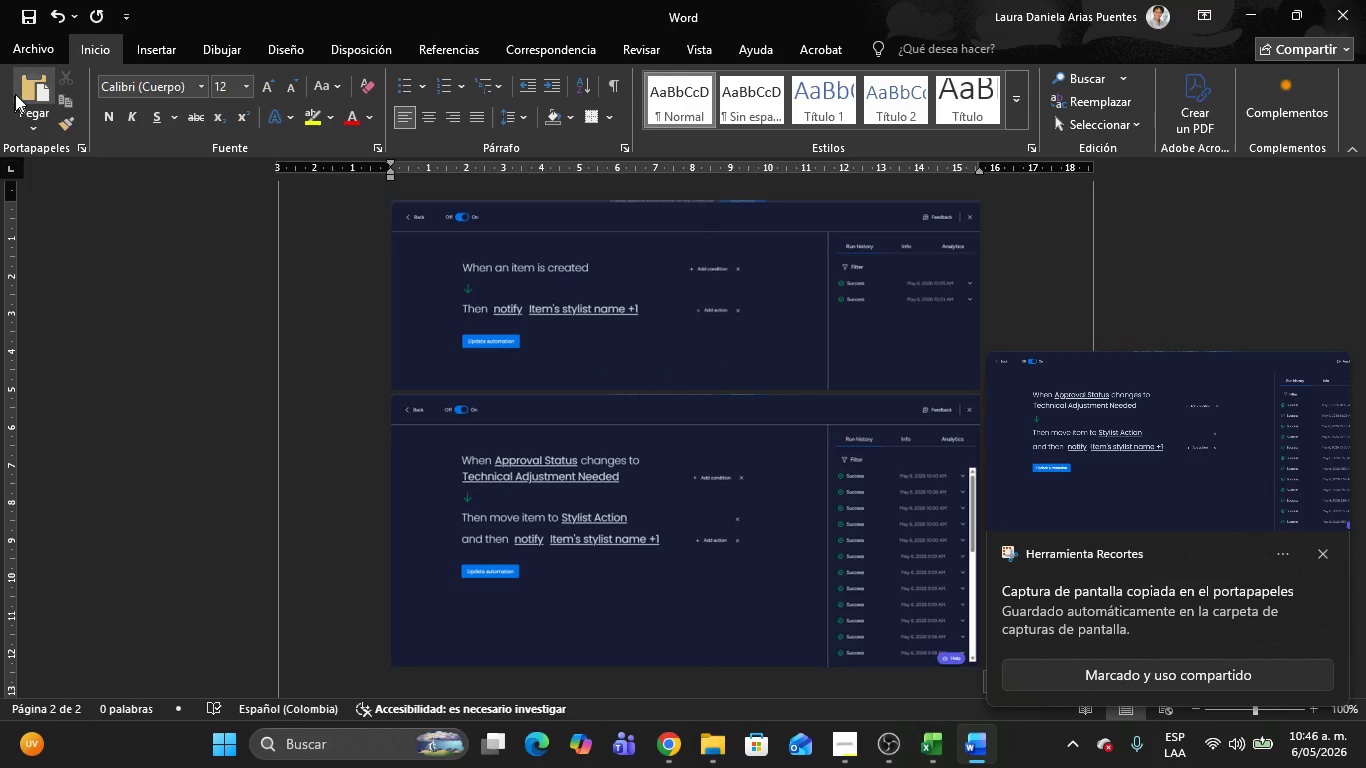 
left_click([19, 53])
 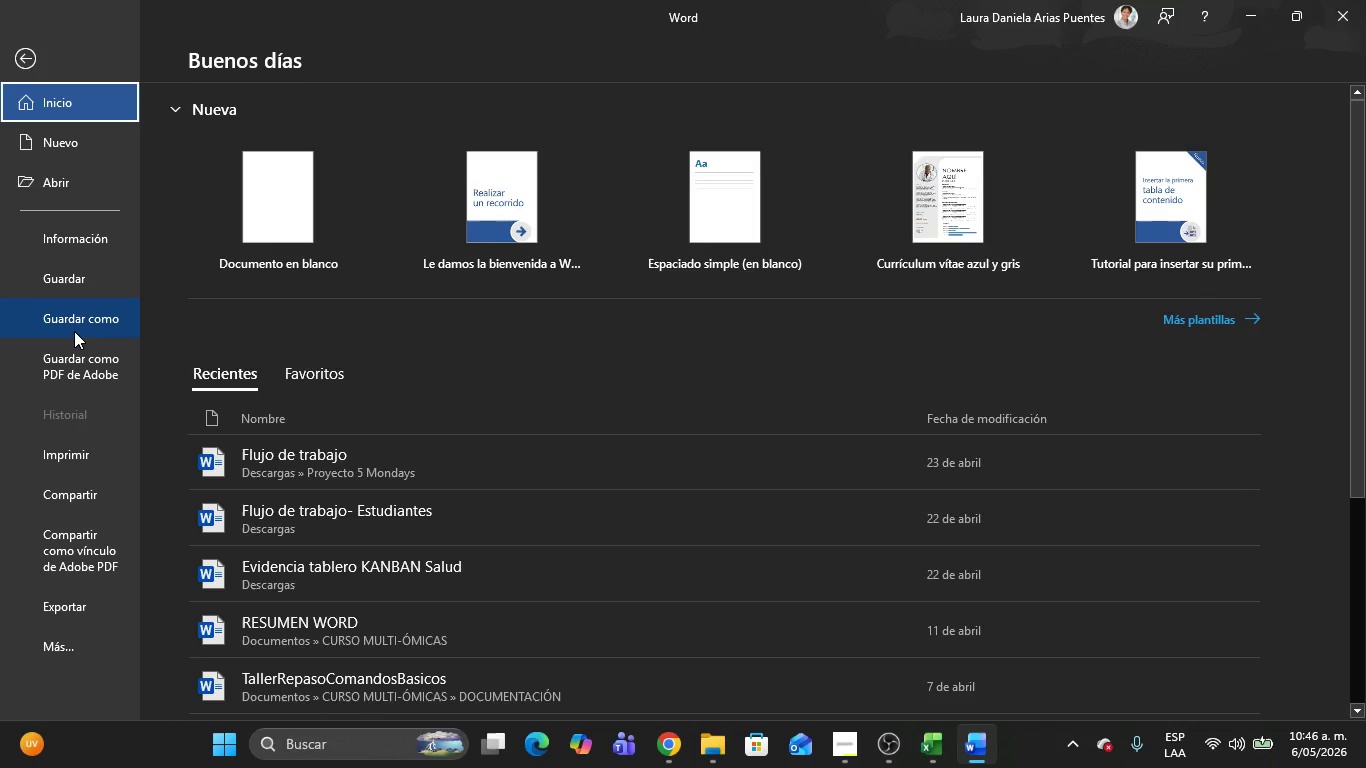 
left_click([67, 322])
 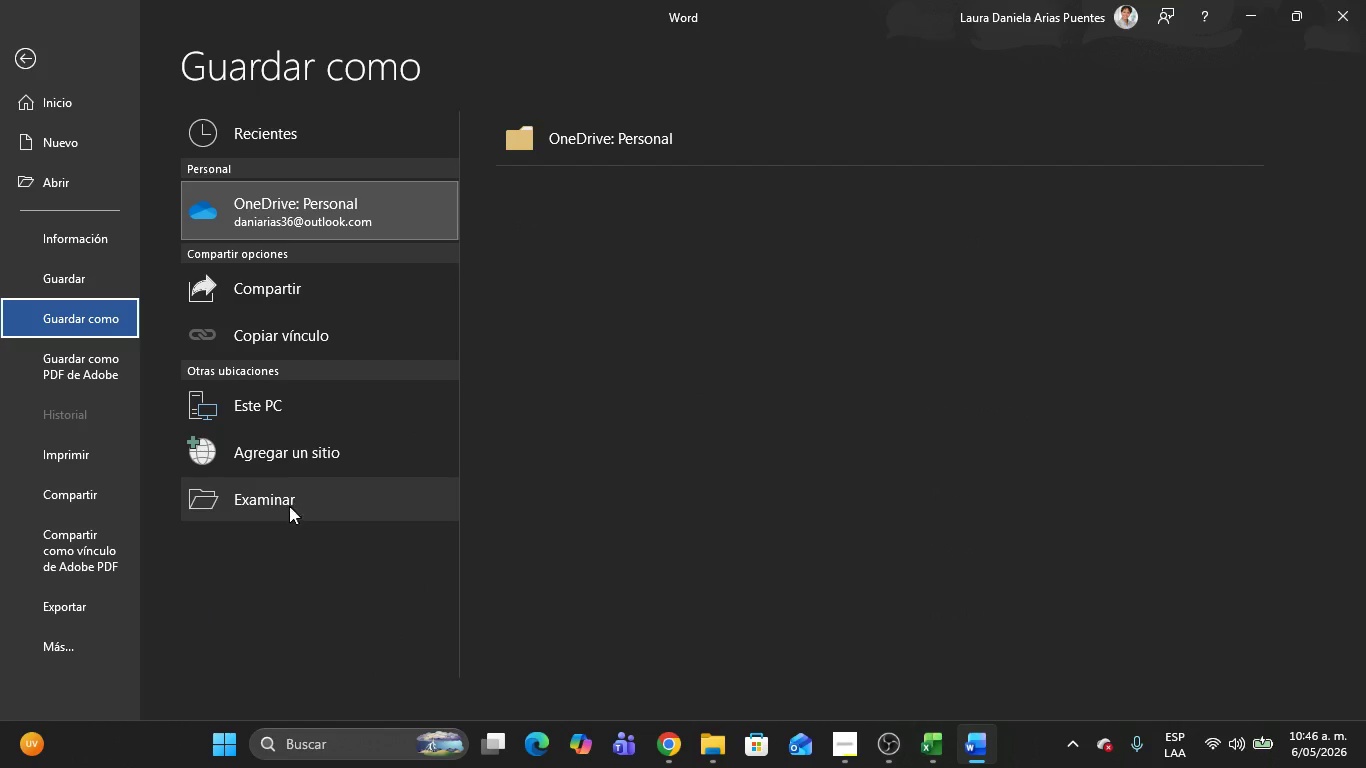 
left_click([289, 506])
 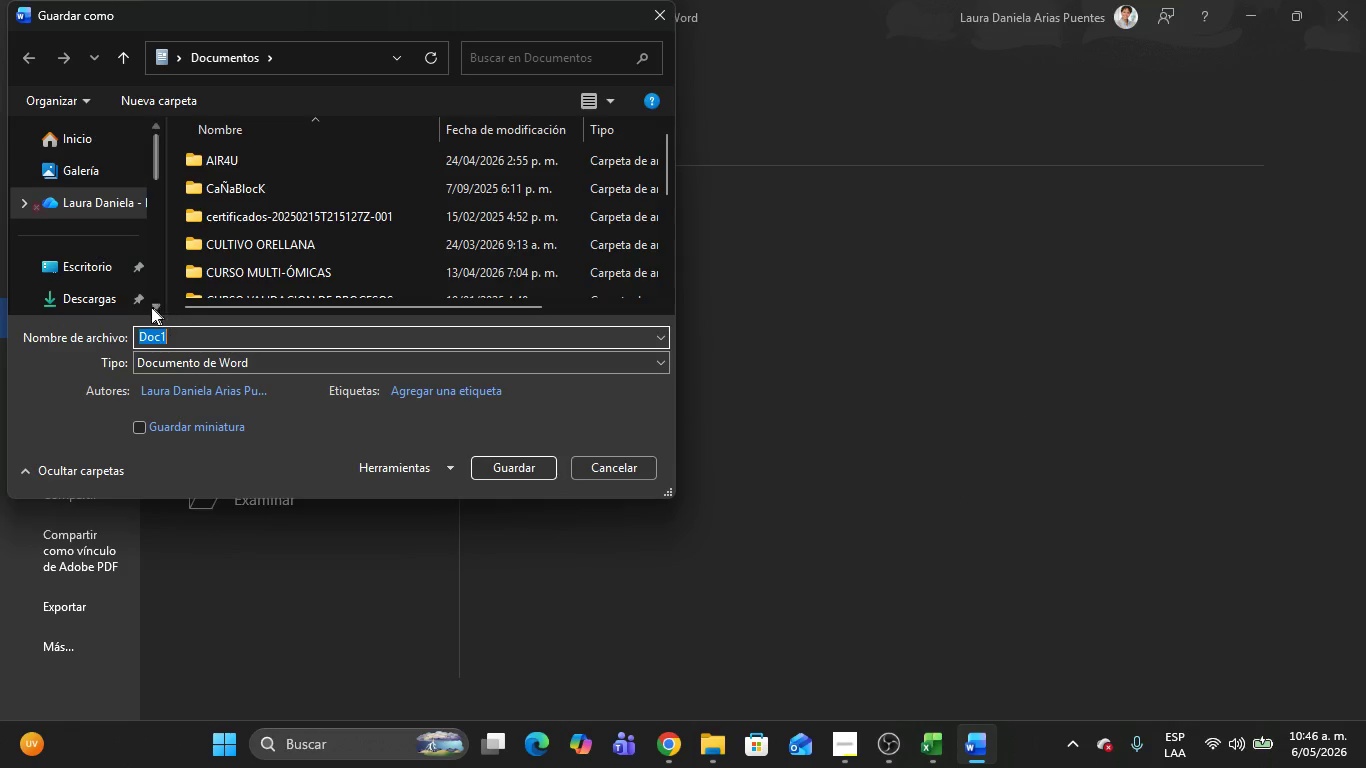 
left_click([70, 295])
 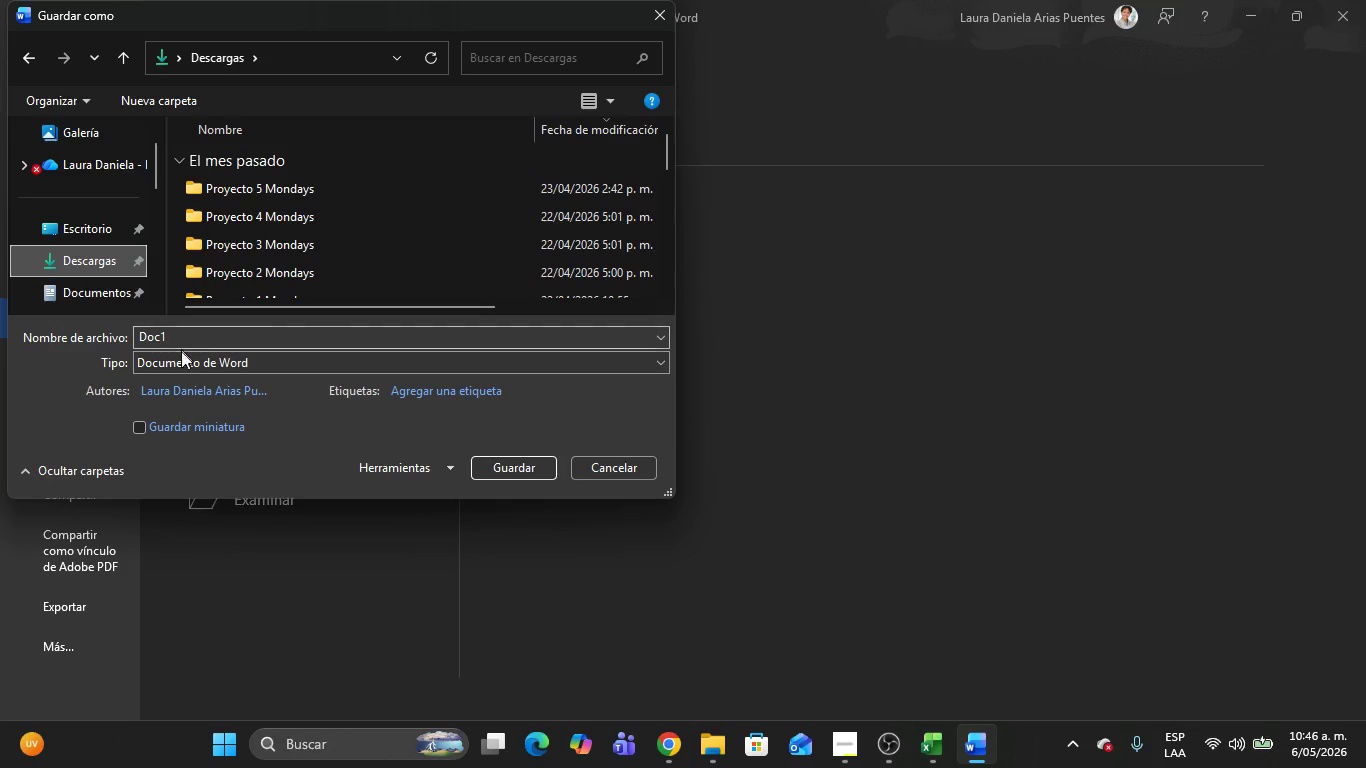 
left_click([181, 361])
 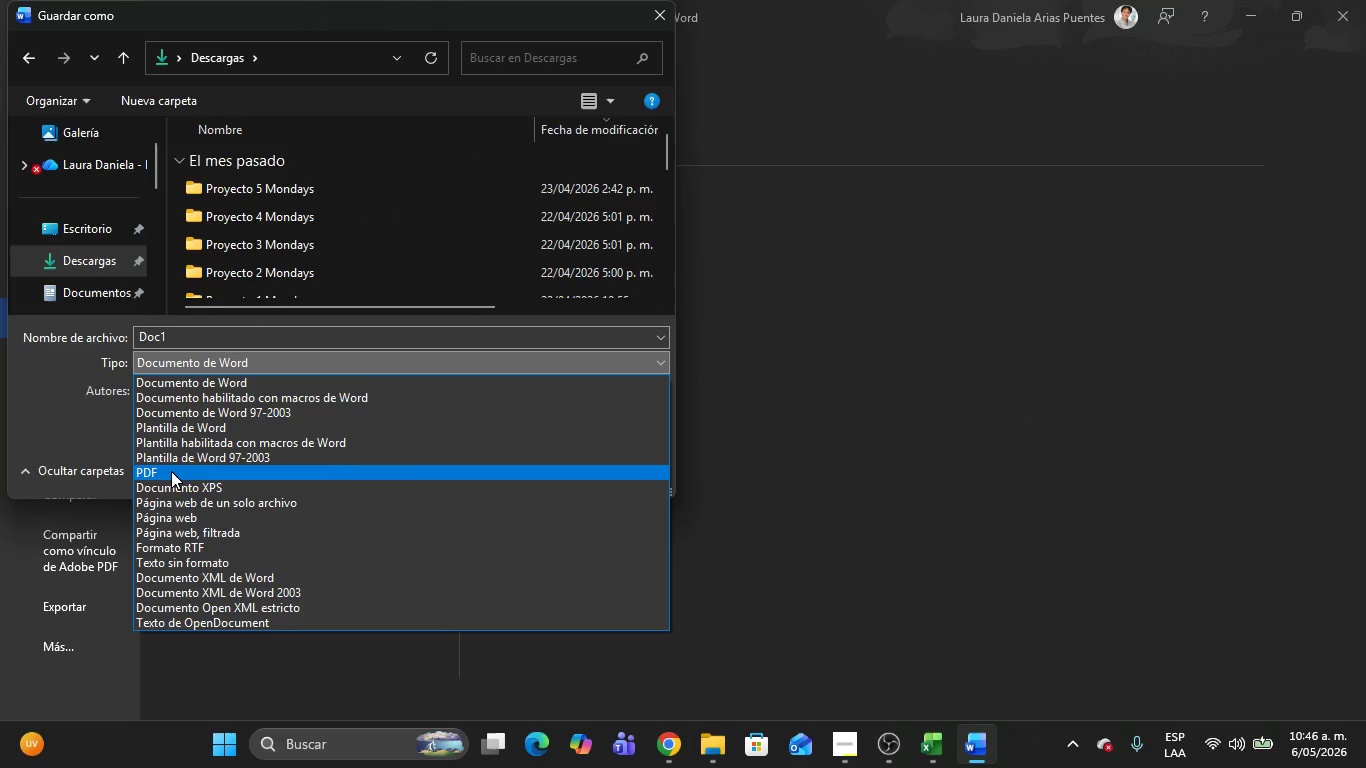 
left_click([171, 471])
 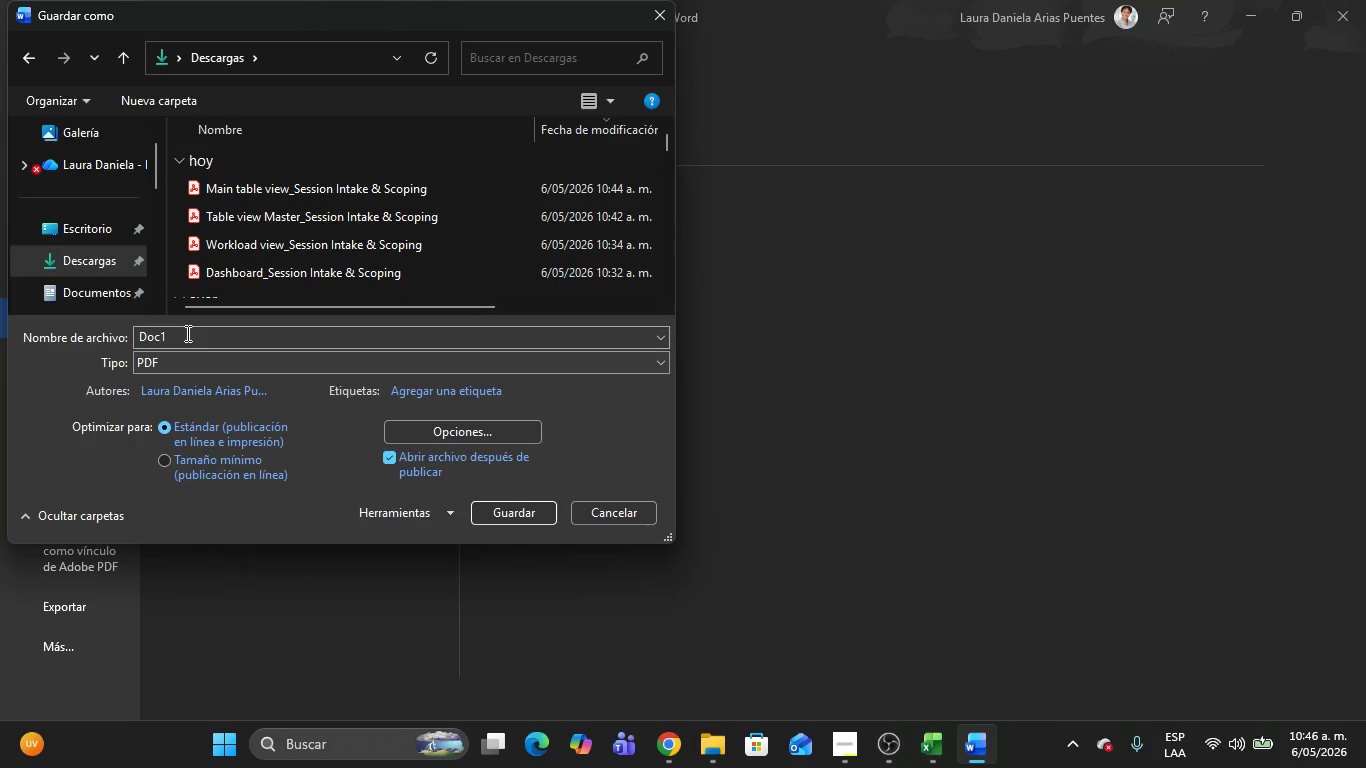 
left_click([186, 333])
 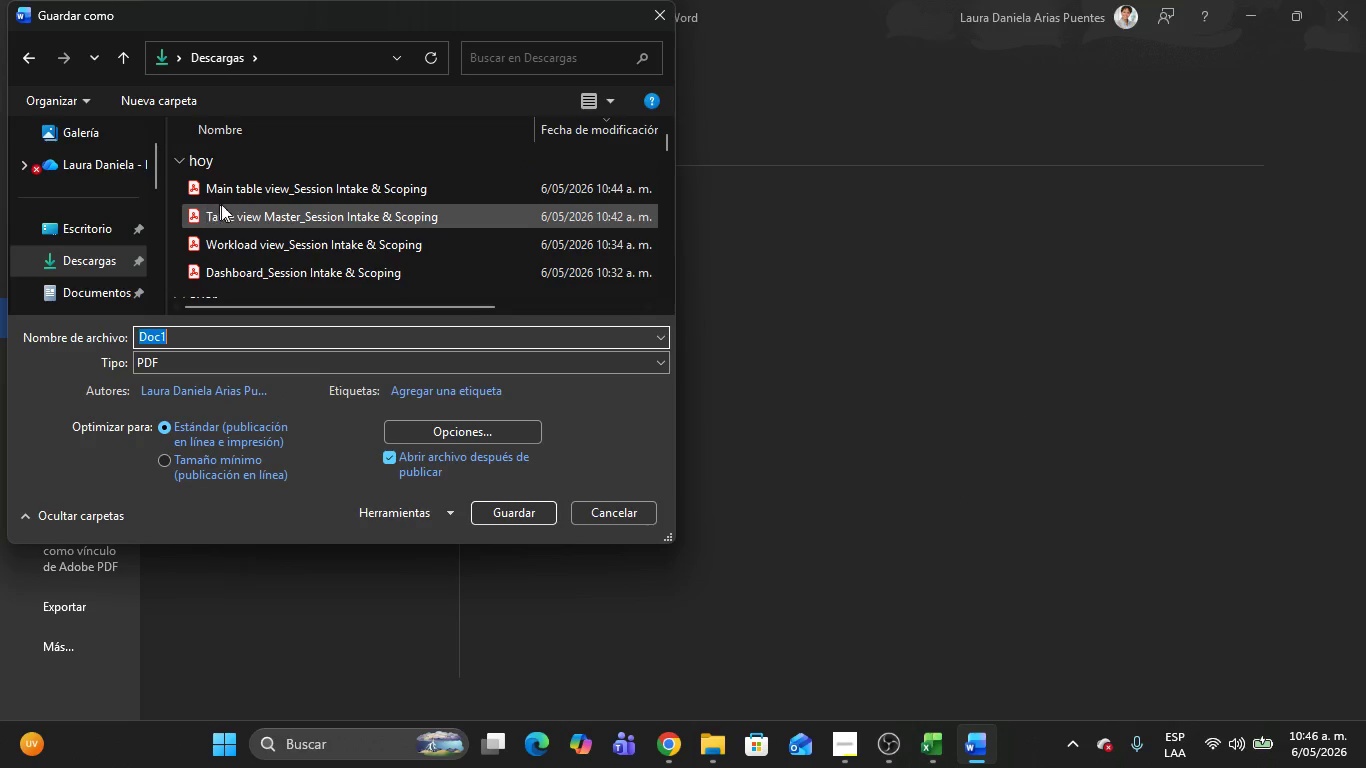 
left_click([224, 190])
 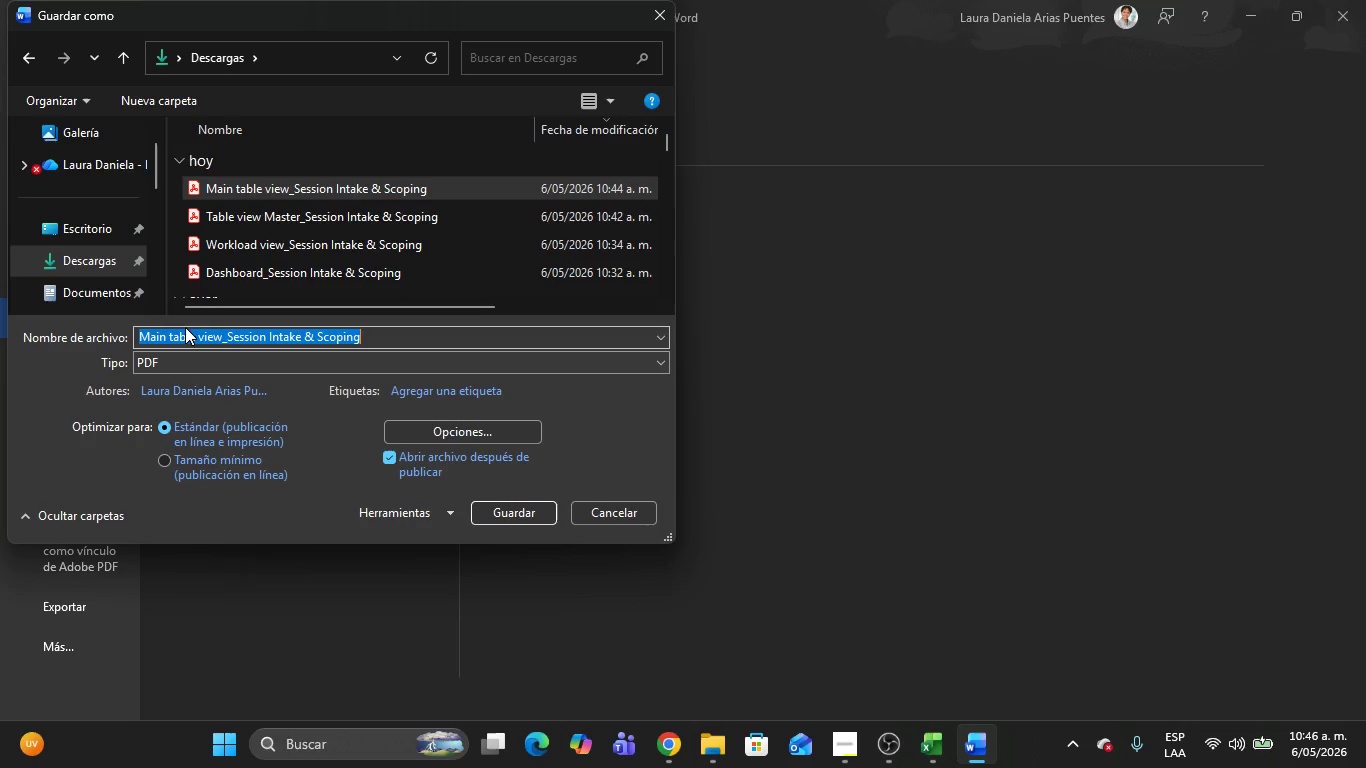 
double_click([198, 331])
 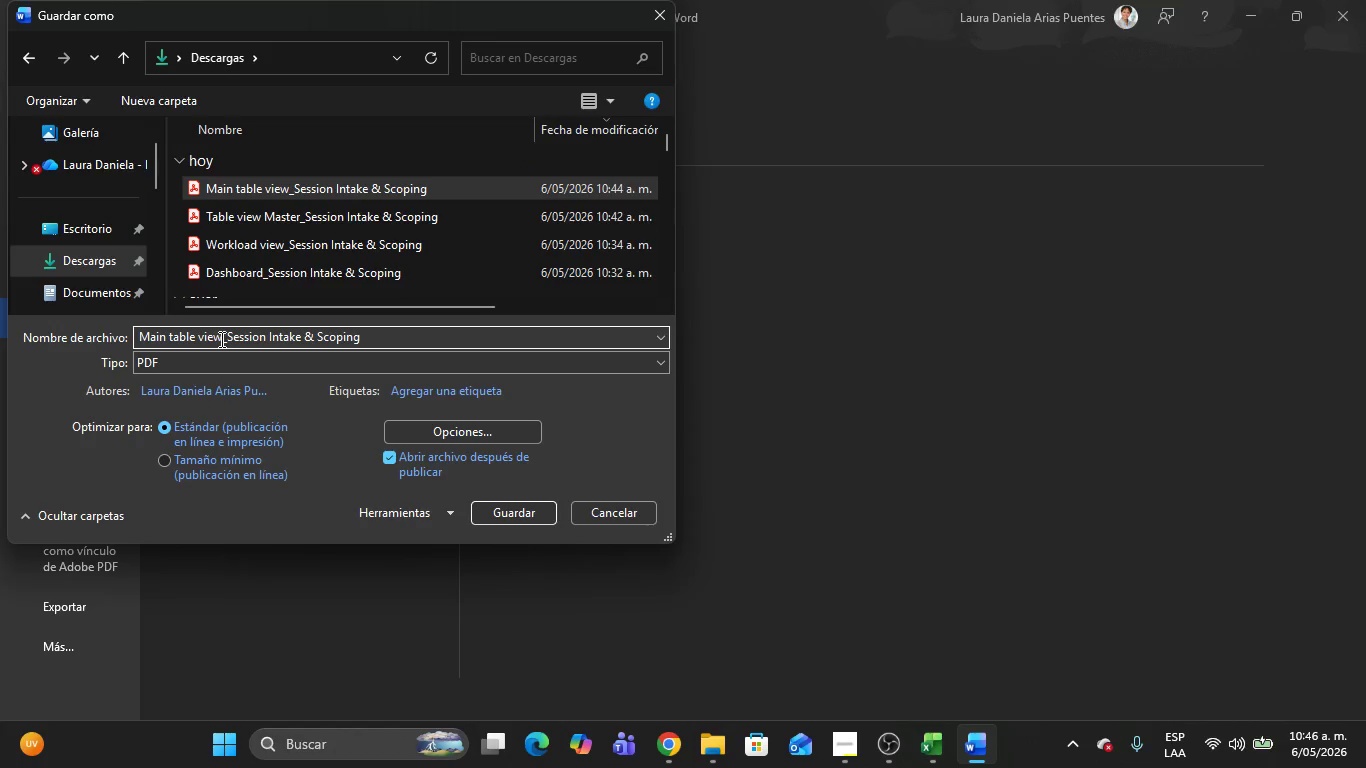 
left_click_drag(start_coordinate=[220, 339], to_coordinate=[95, 335])
 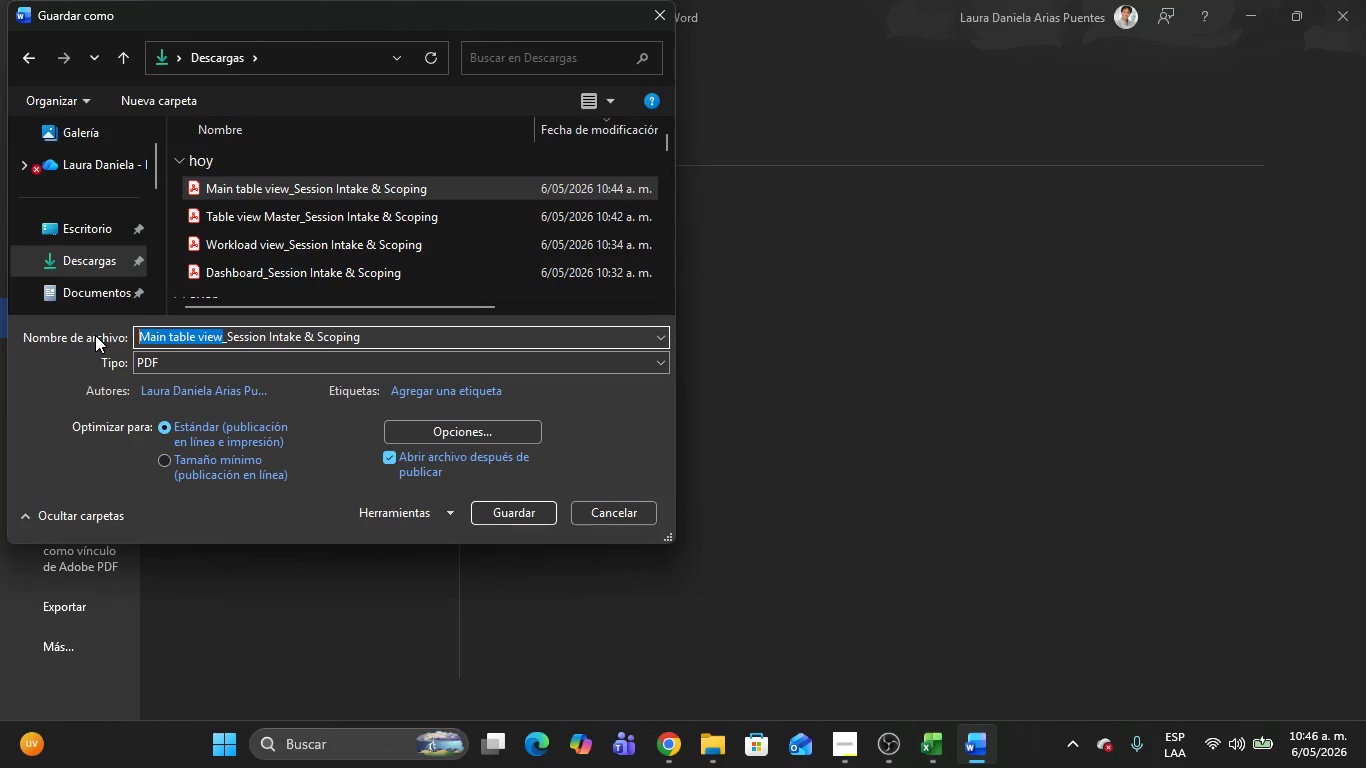 
type(Automations Center)
 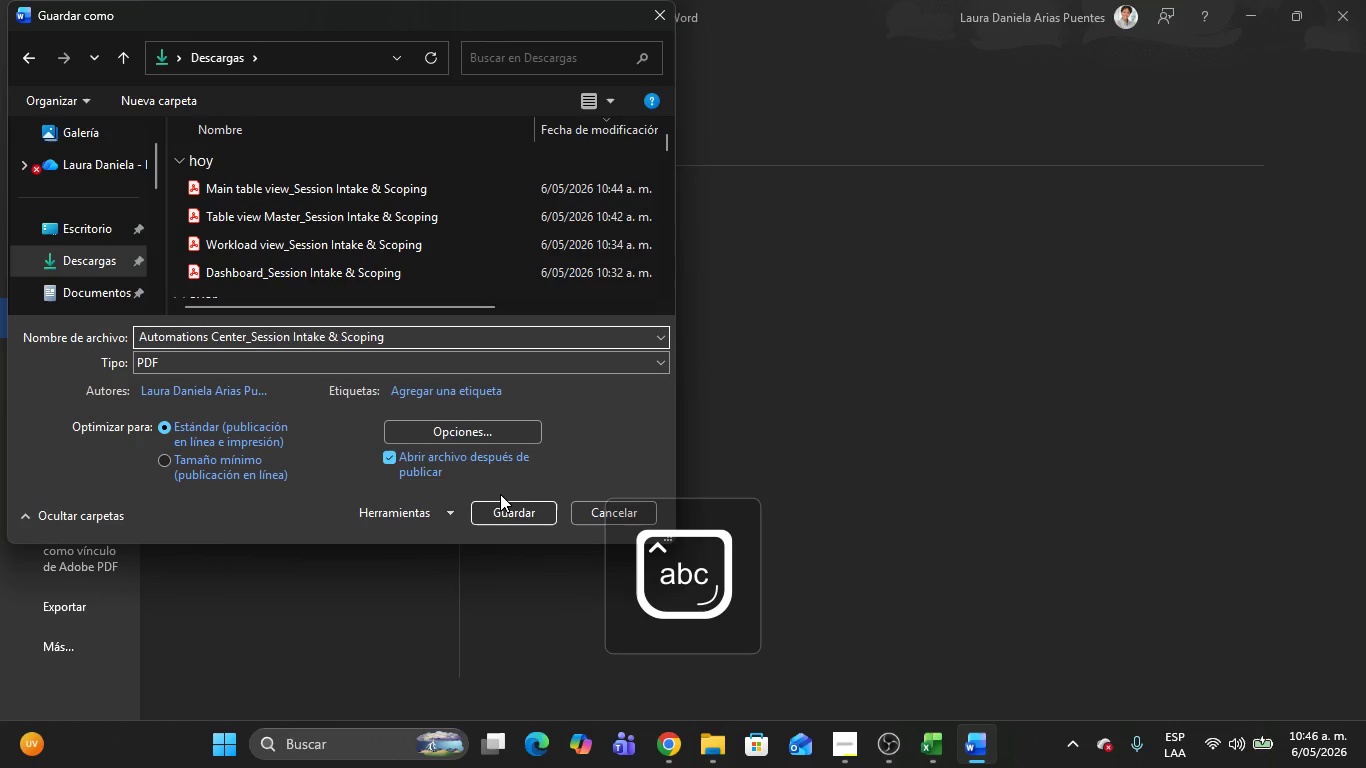 
left_click([502, 512])
 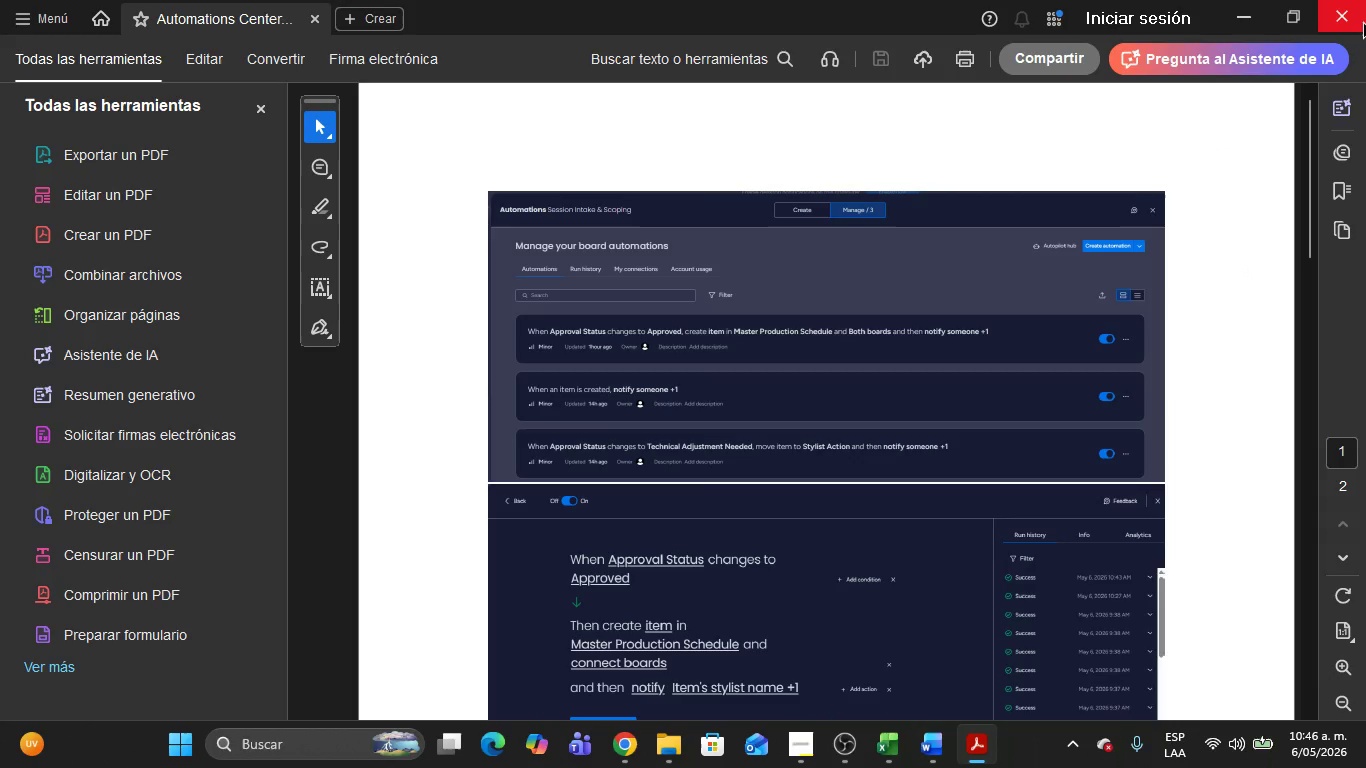 
scroll: coordinate [1082, 308], scroll_direction: down, amount: 15.0
 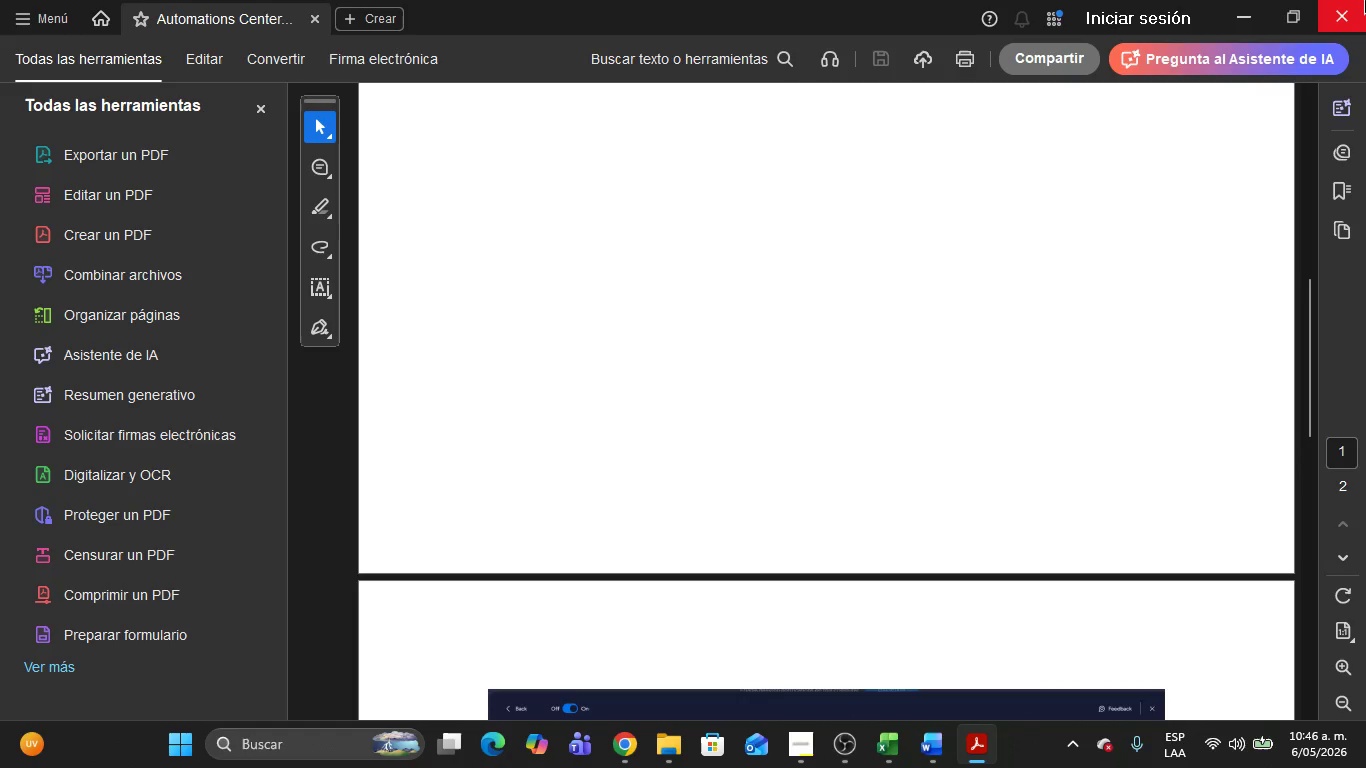 
left_click([1365, 0])
 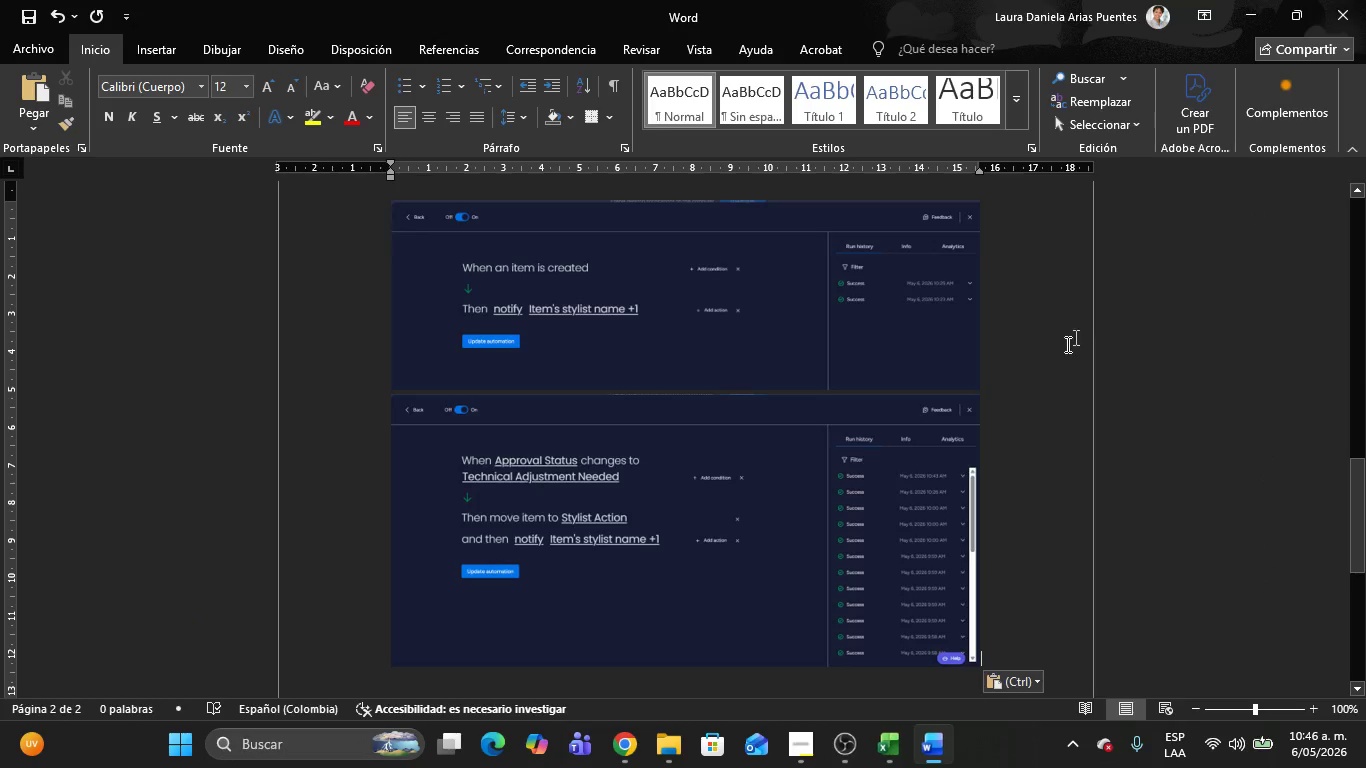 
left_click([852, 399])
 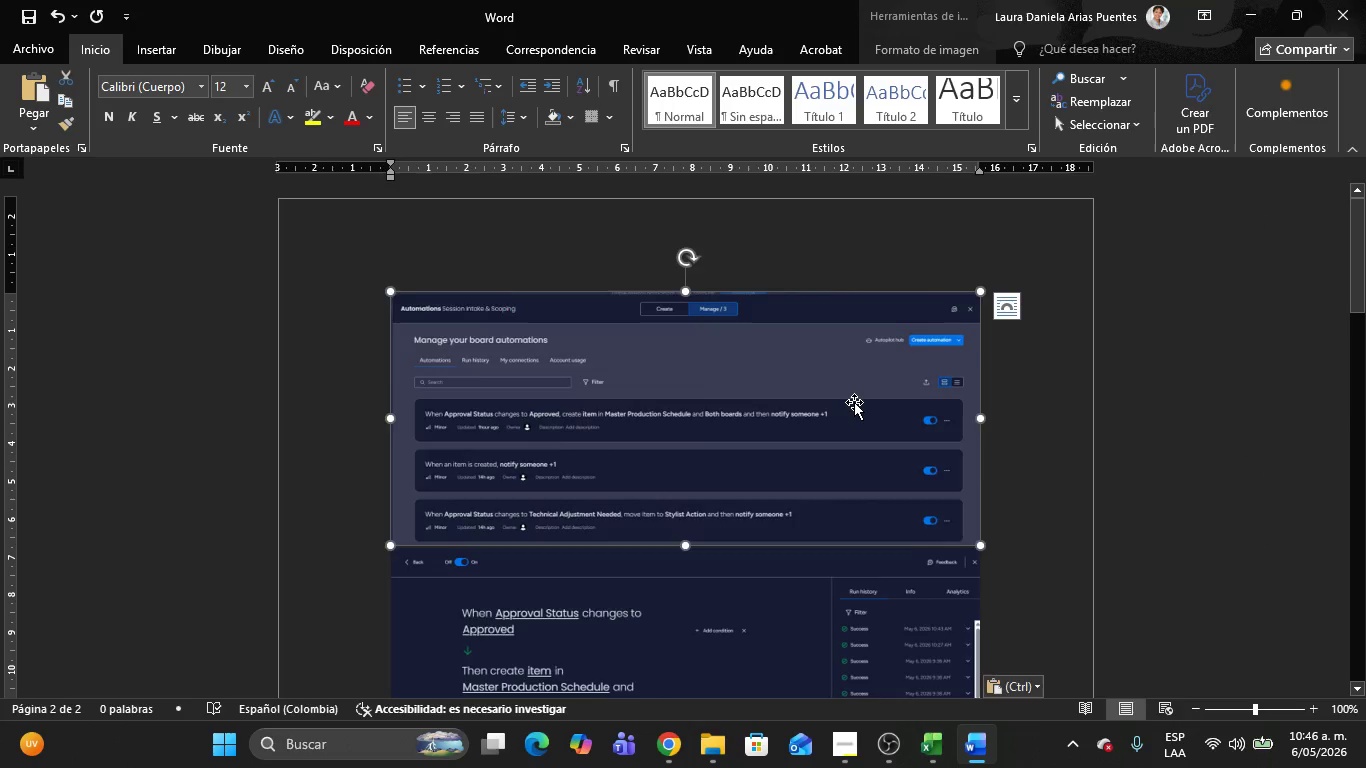 
scroll: coordinate [861, 395], scroll_direction: up, amount: 31.0
 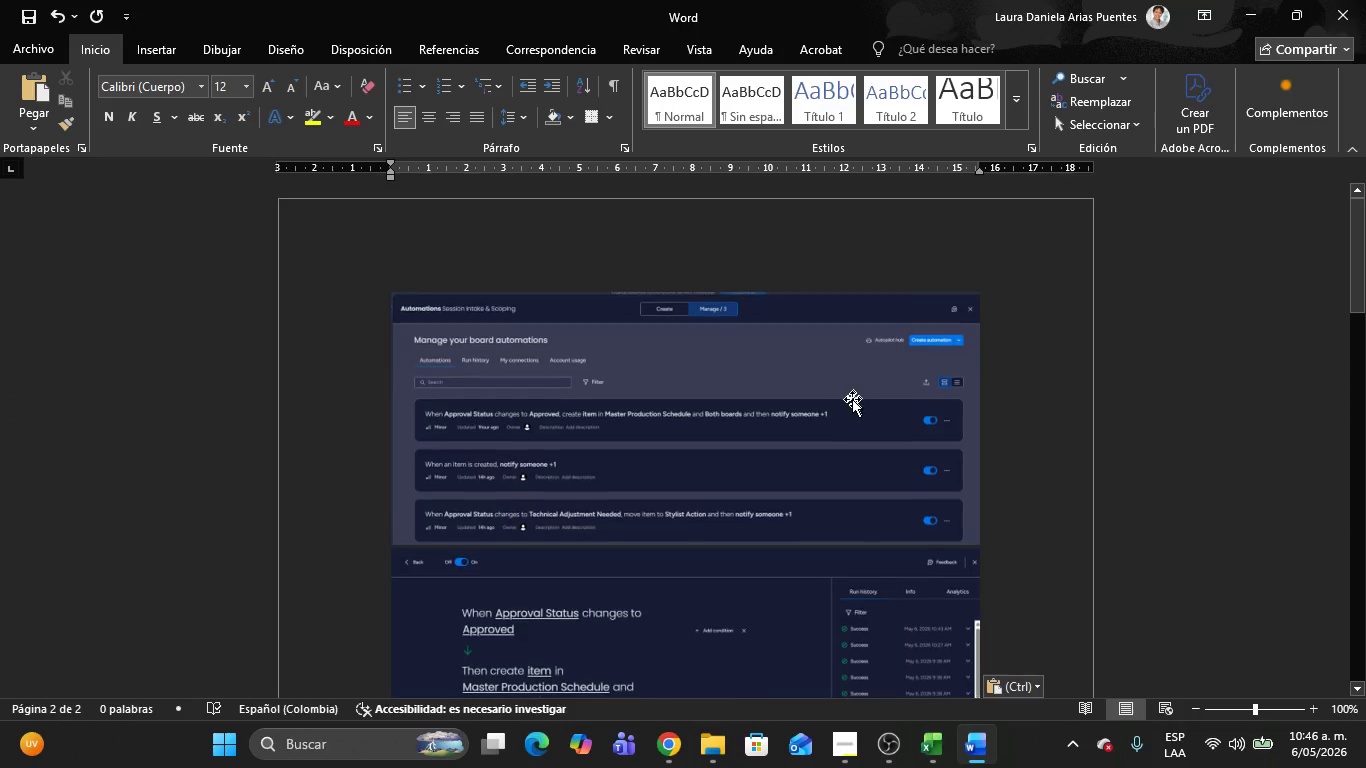 
key(Delete)
 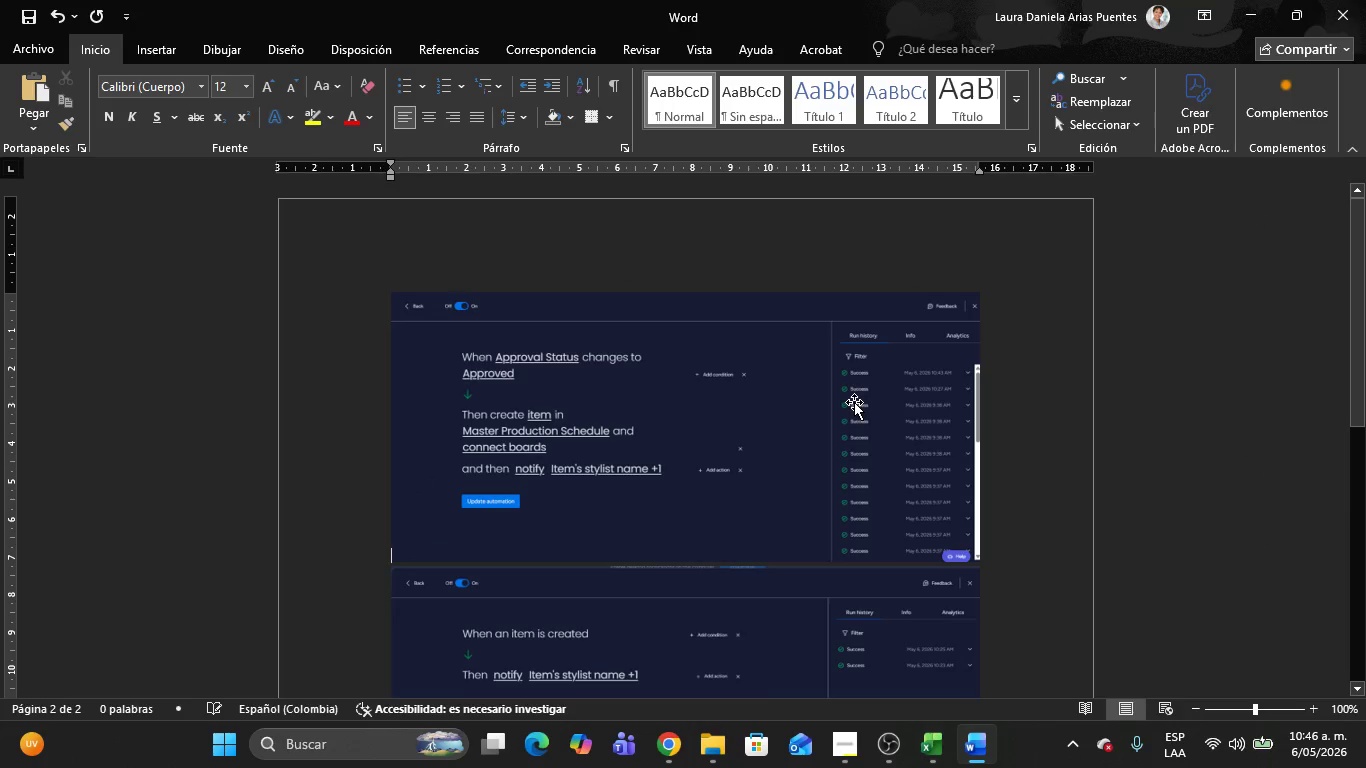 
left_click([854, 402])
 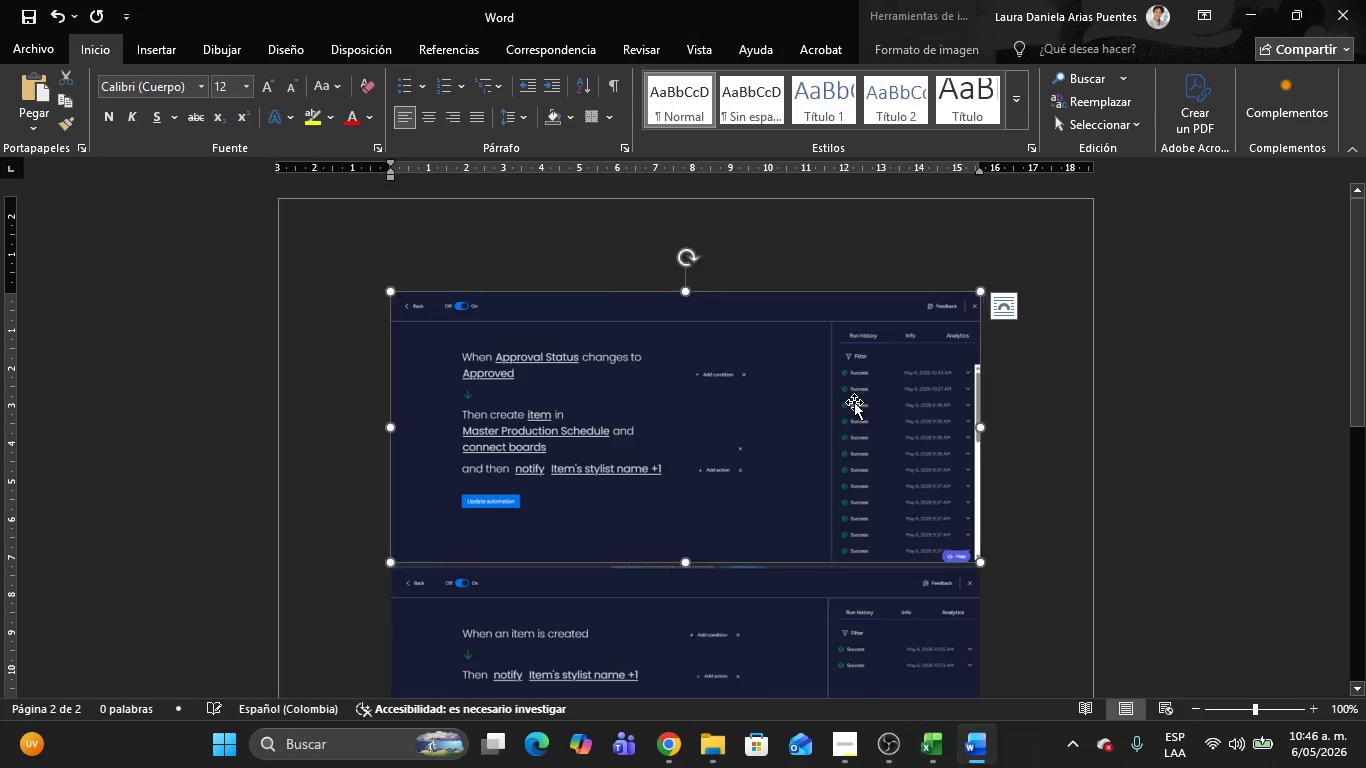 
key(Delete)
 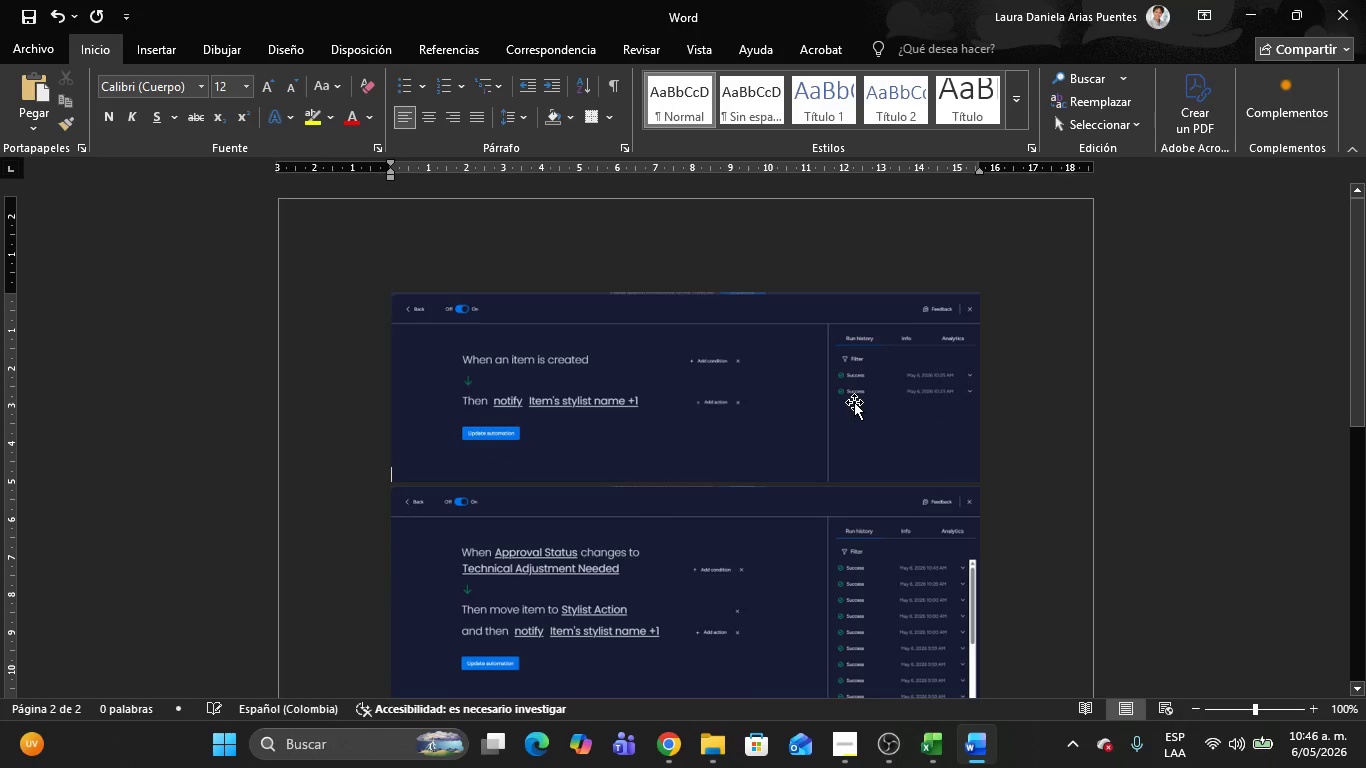 
left_click([854, 402])
 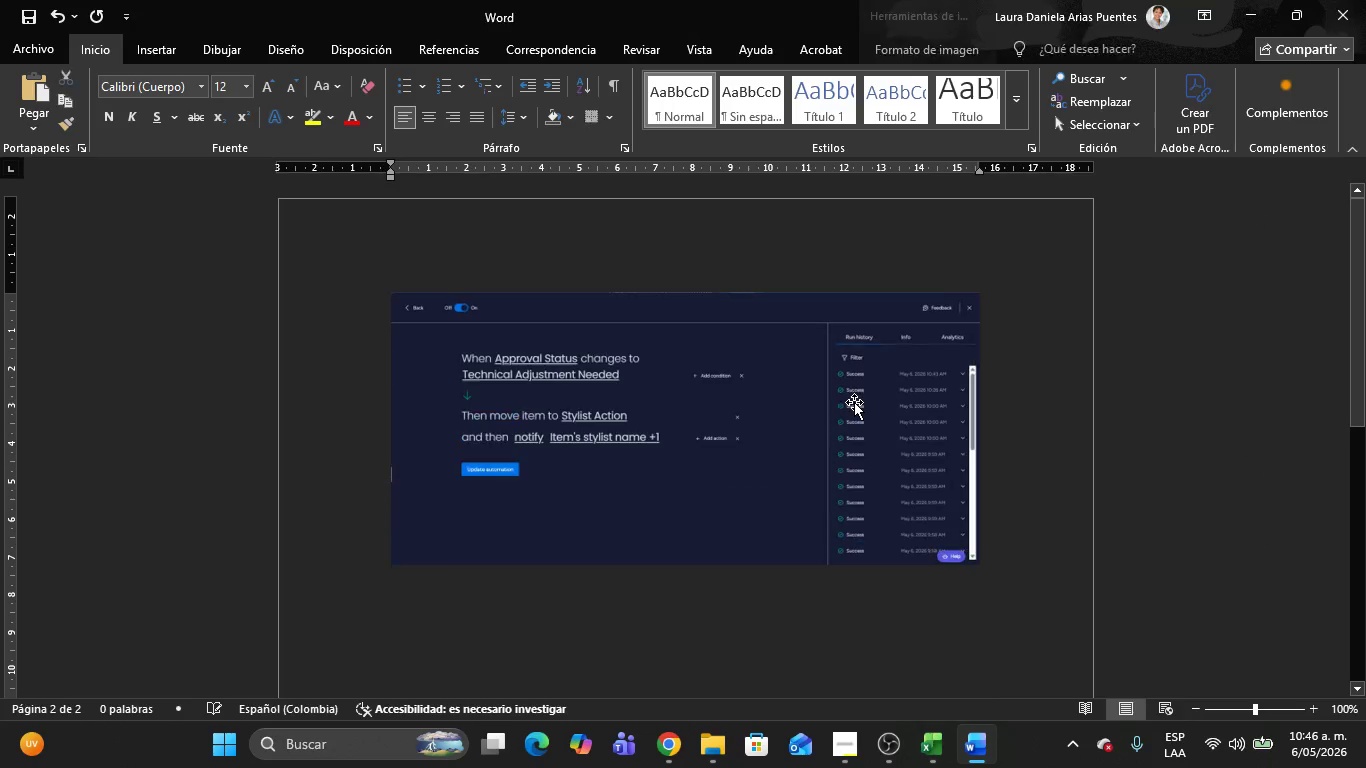 
key(Delete)
 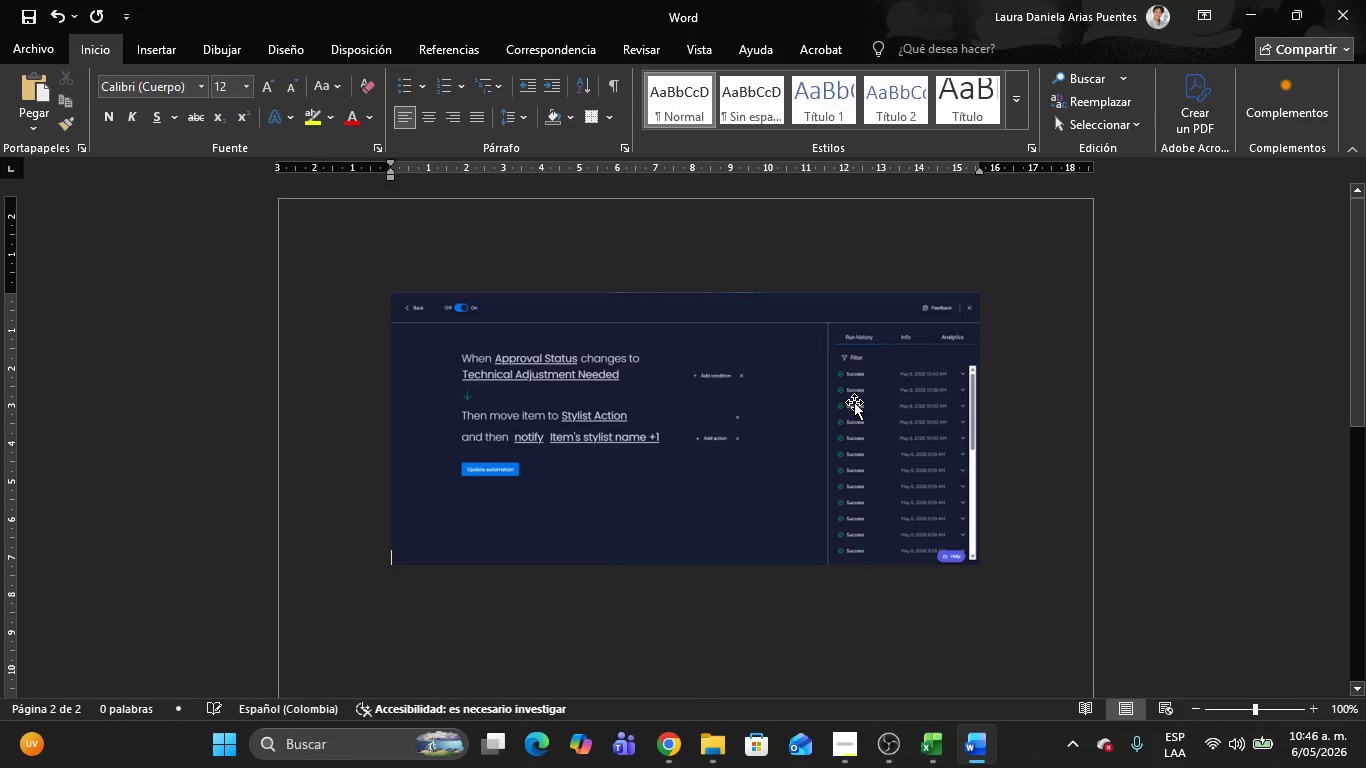 
double_click([854, 402])
 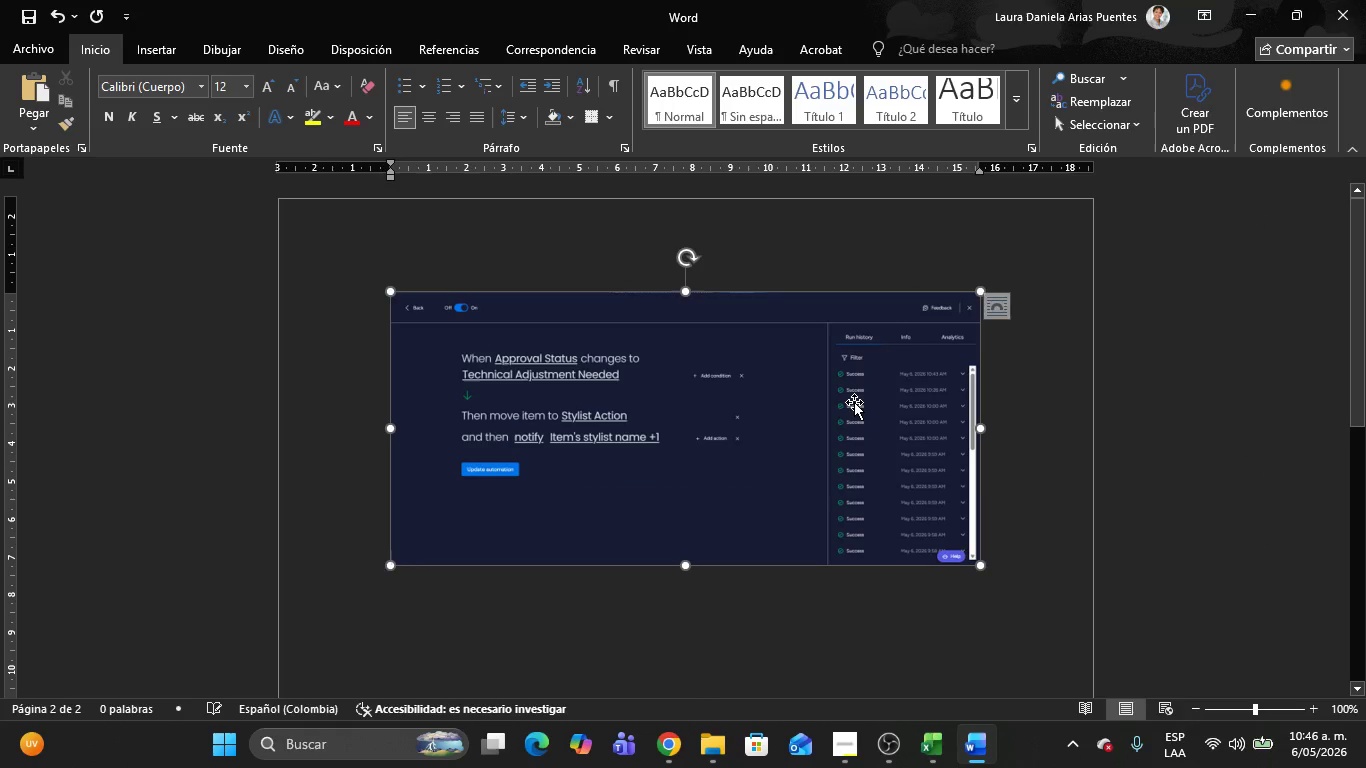 
key(Delete)
 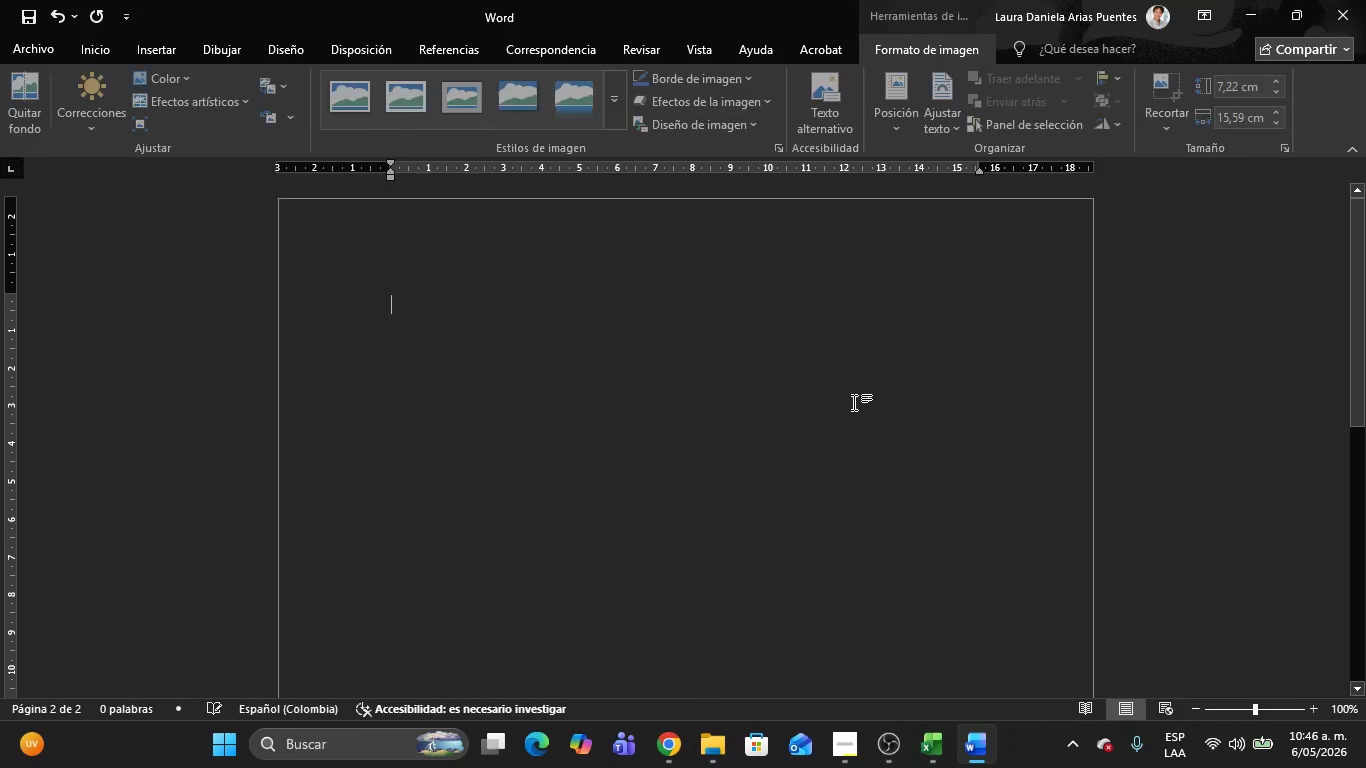 
key(Delete)
 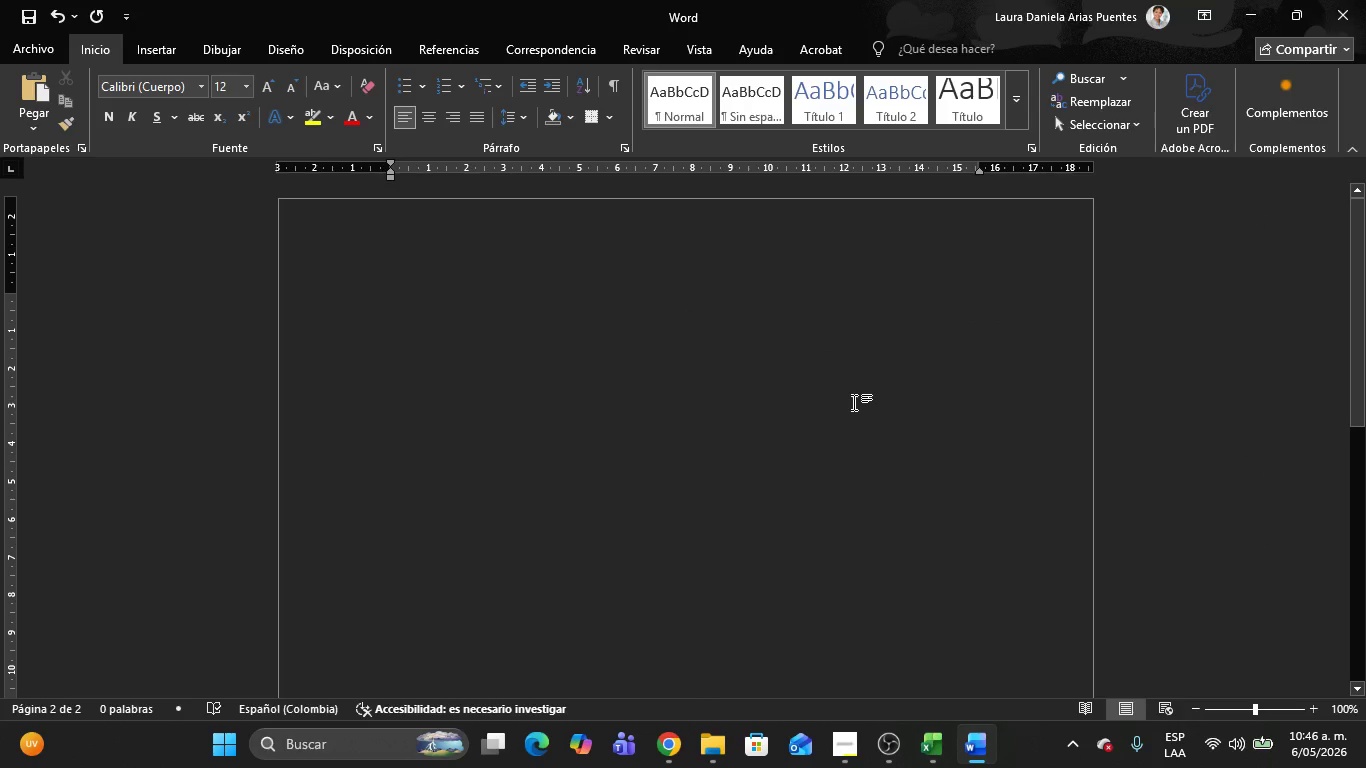 
key(Alt+Tab)
 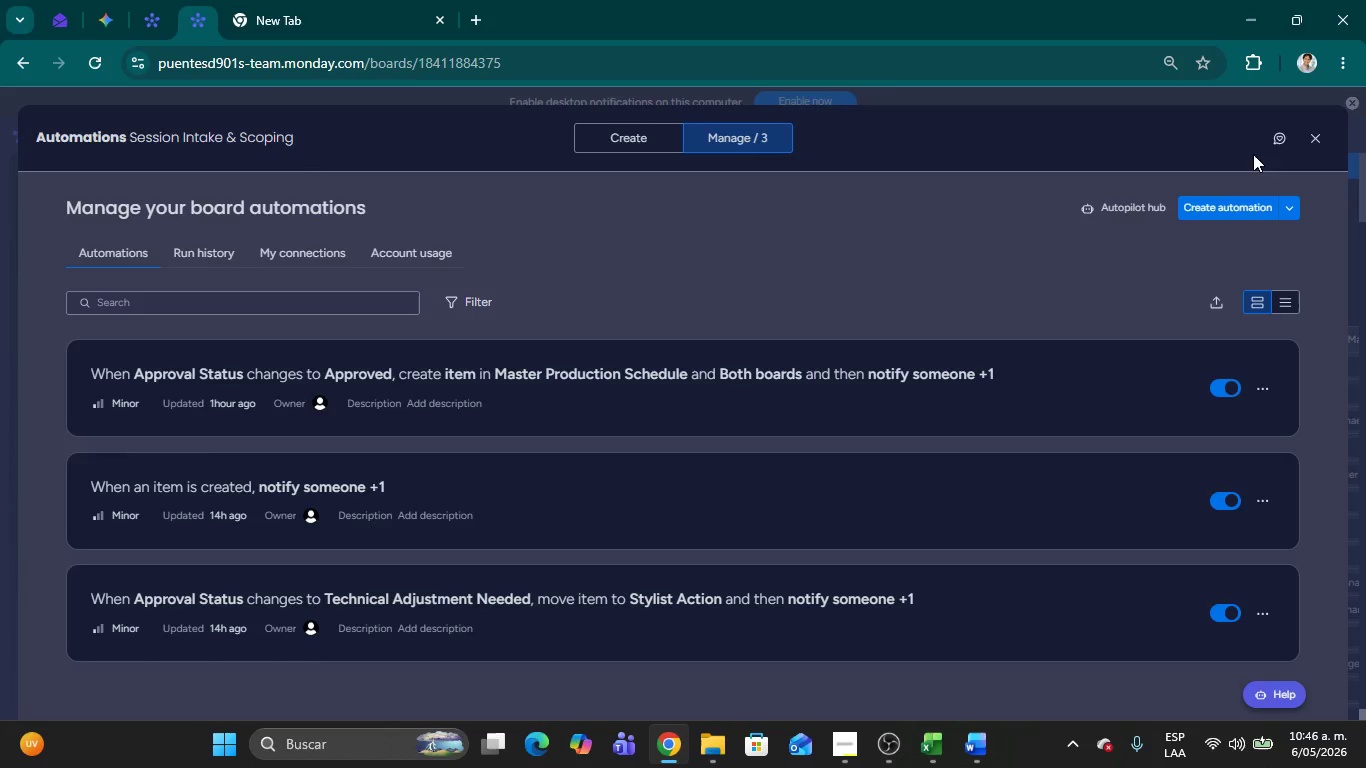 
left_click([1314, 143])
 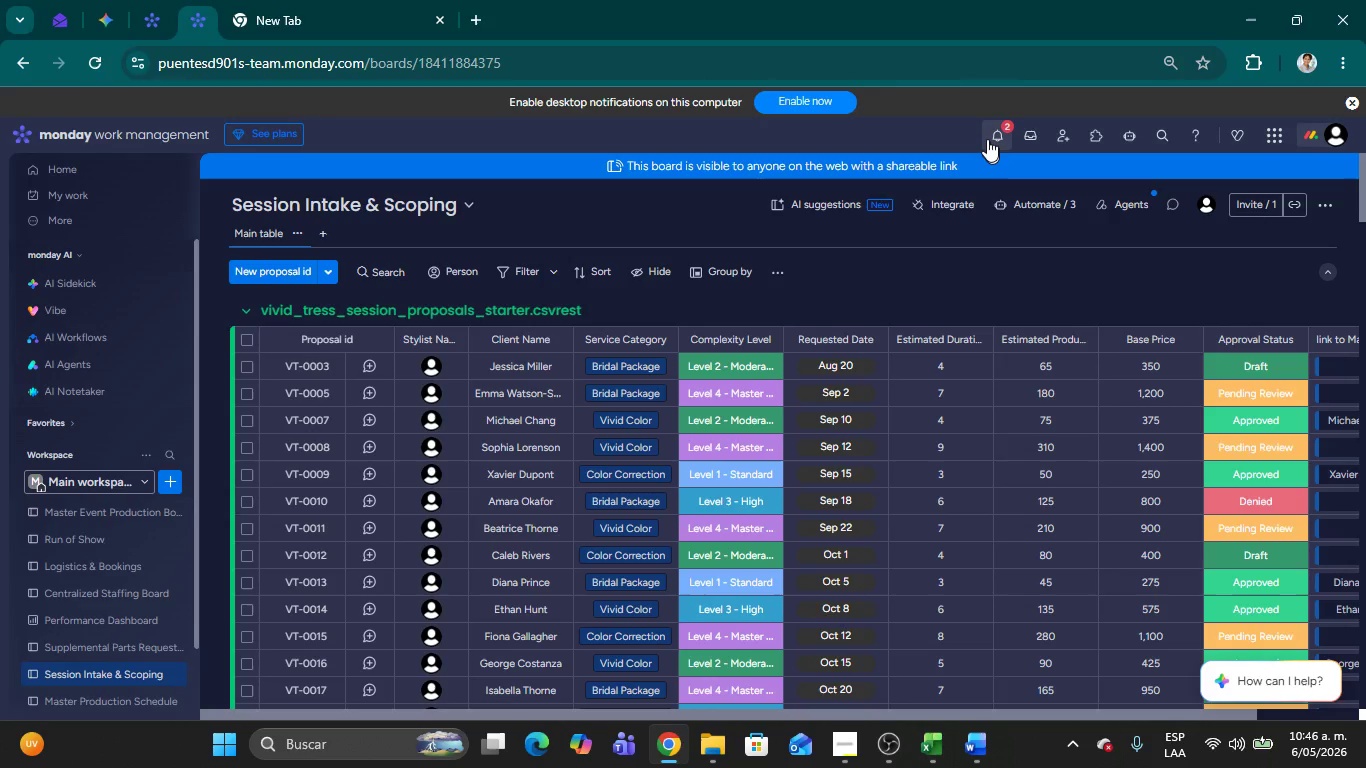 
left_click([986, 137])
 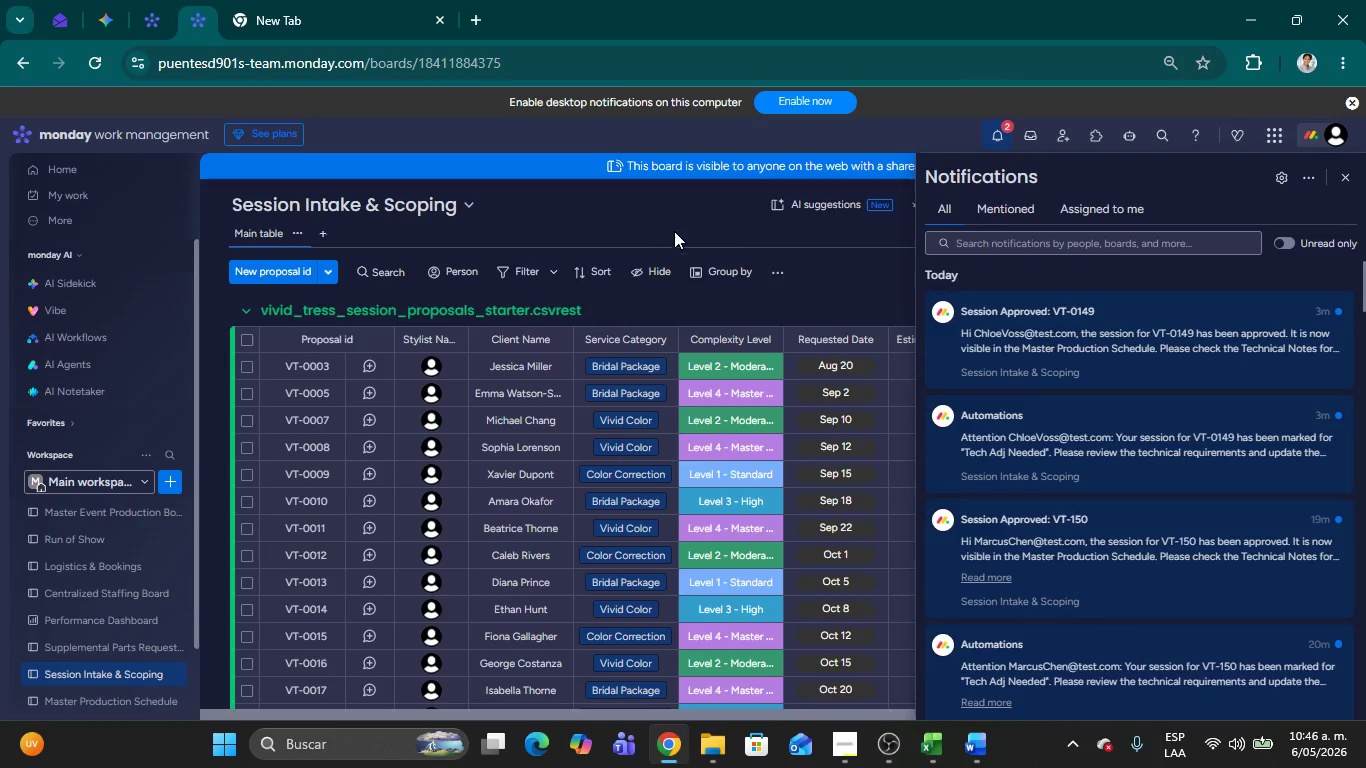 
left_click([851, 264])
 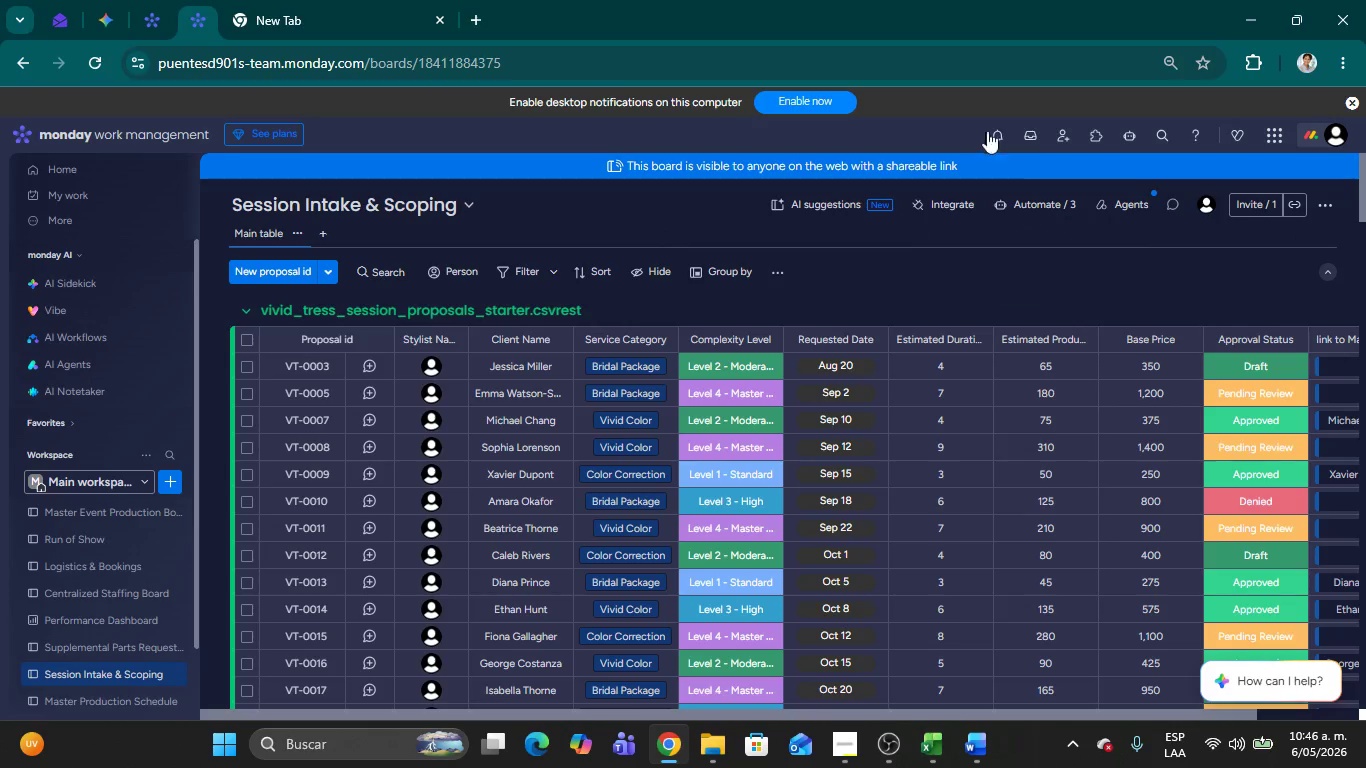 
left_click([989, 136])
 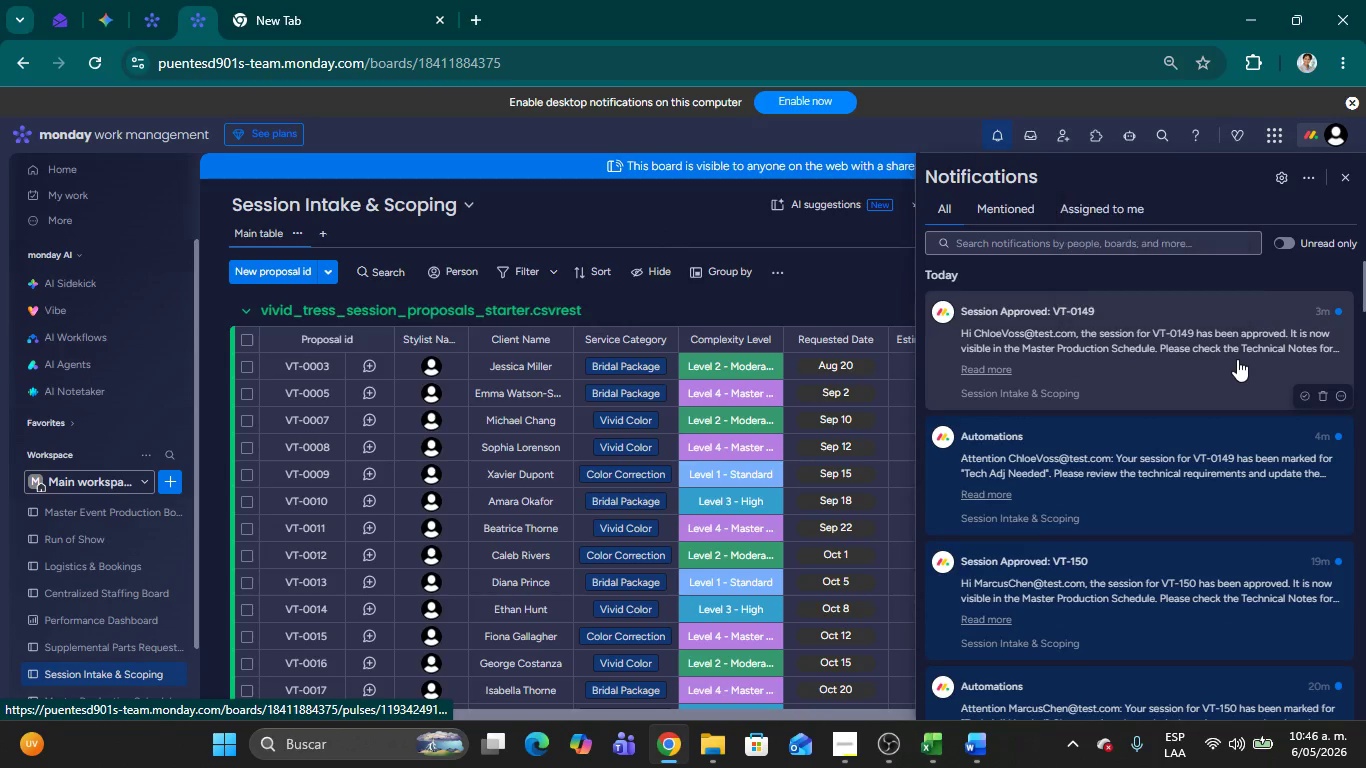 
mouse_move([1179, 360])
 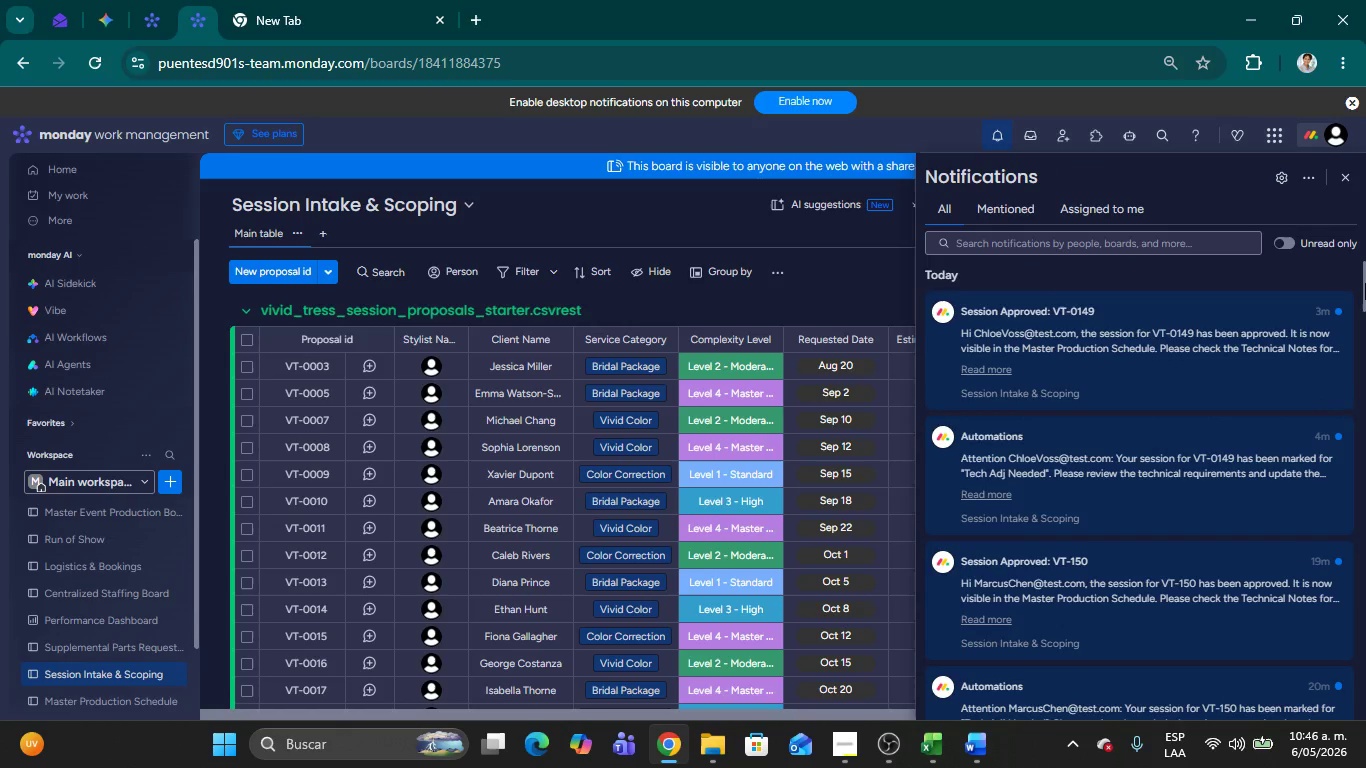 
left_click_drag(start_coordinate=[1365, 283], to_coordinate=[1365, 316])
 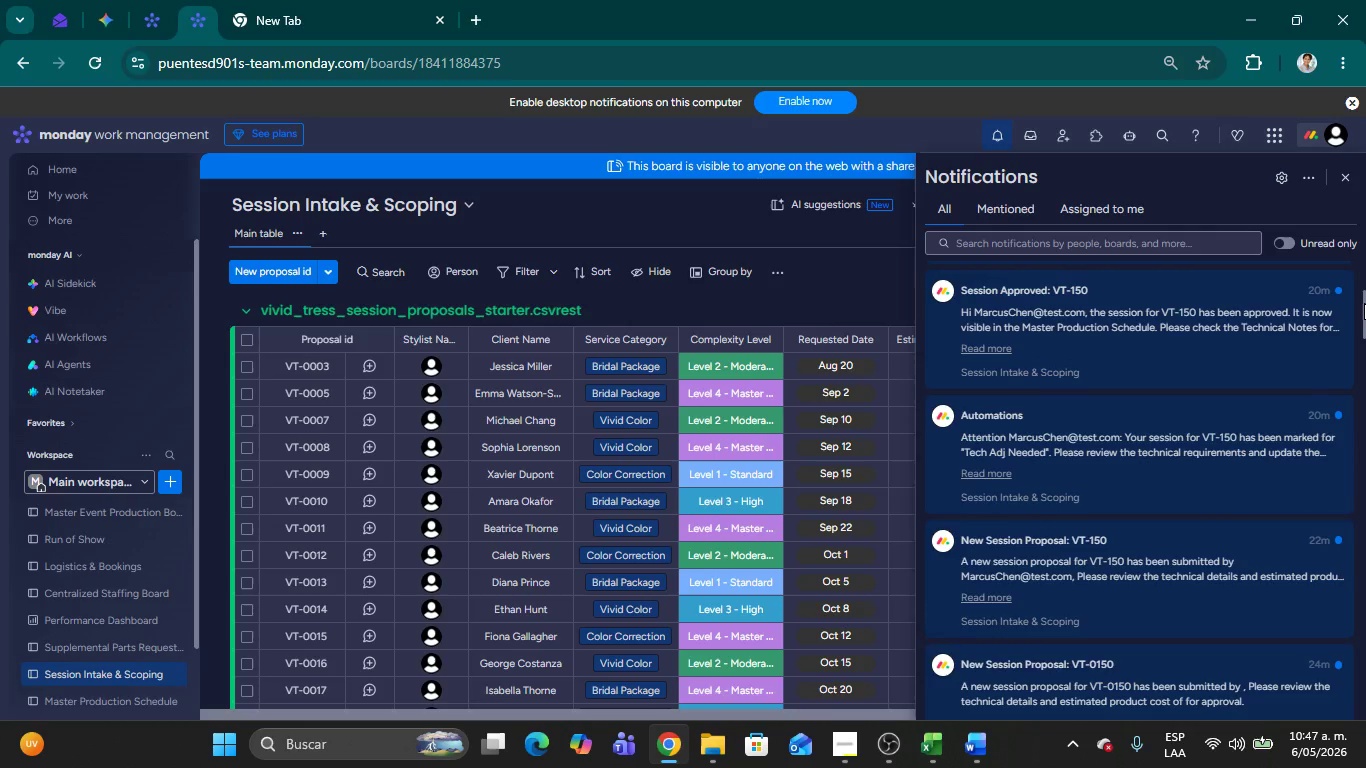 
key(Meta+Shift+MetaLeft)
 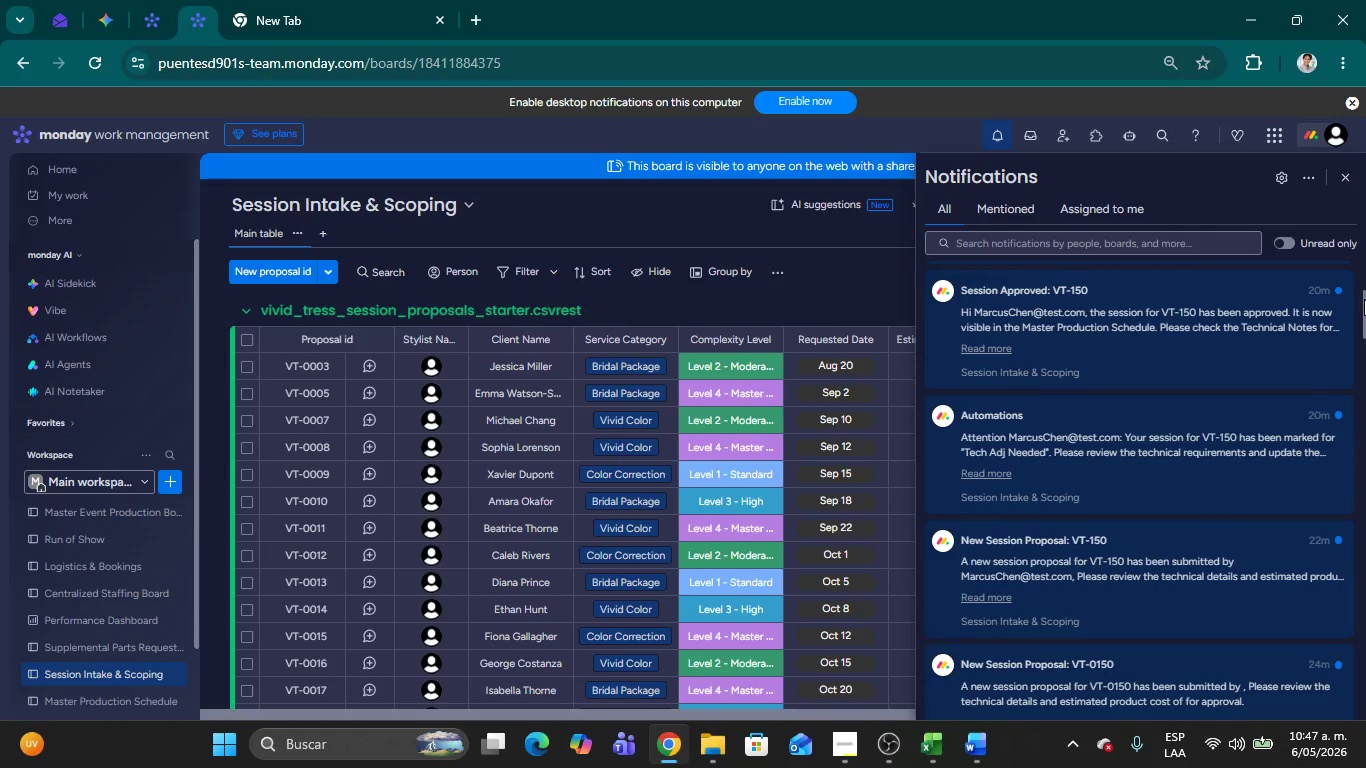 
key(Meta+Shift+S)
 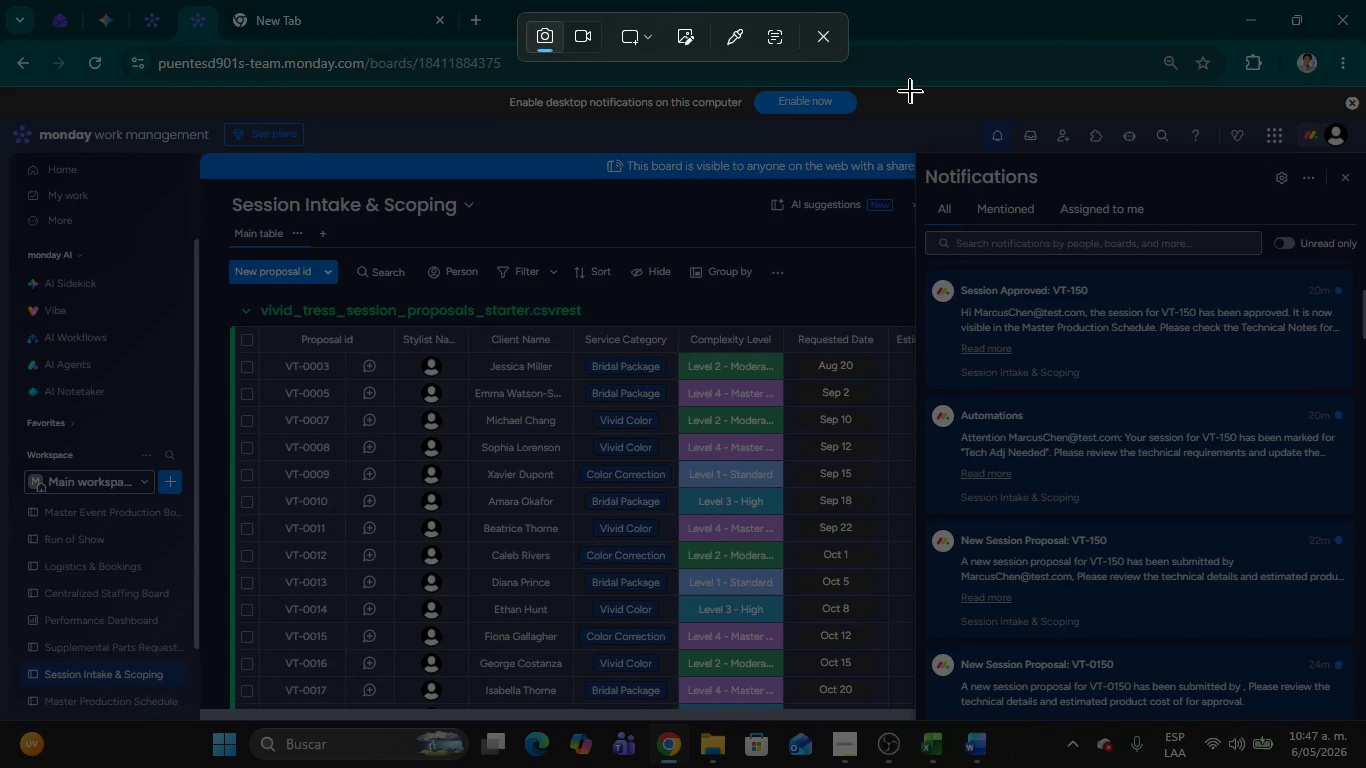 
left_click_drag(start_coordinate=[906, 90], to_coordinate=[1365, 767])
 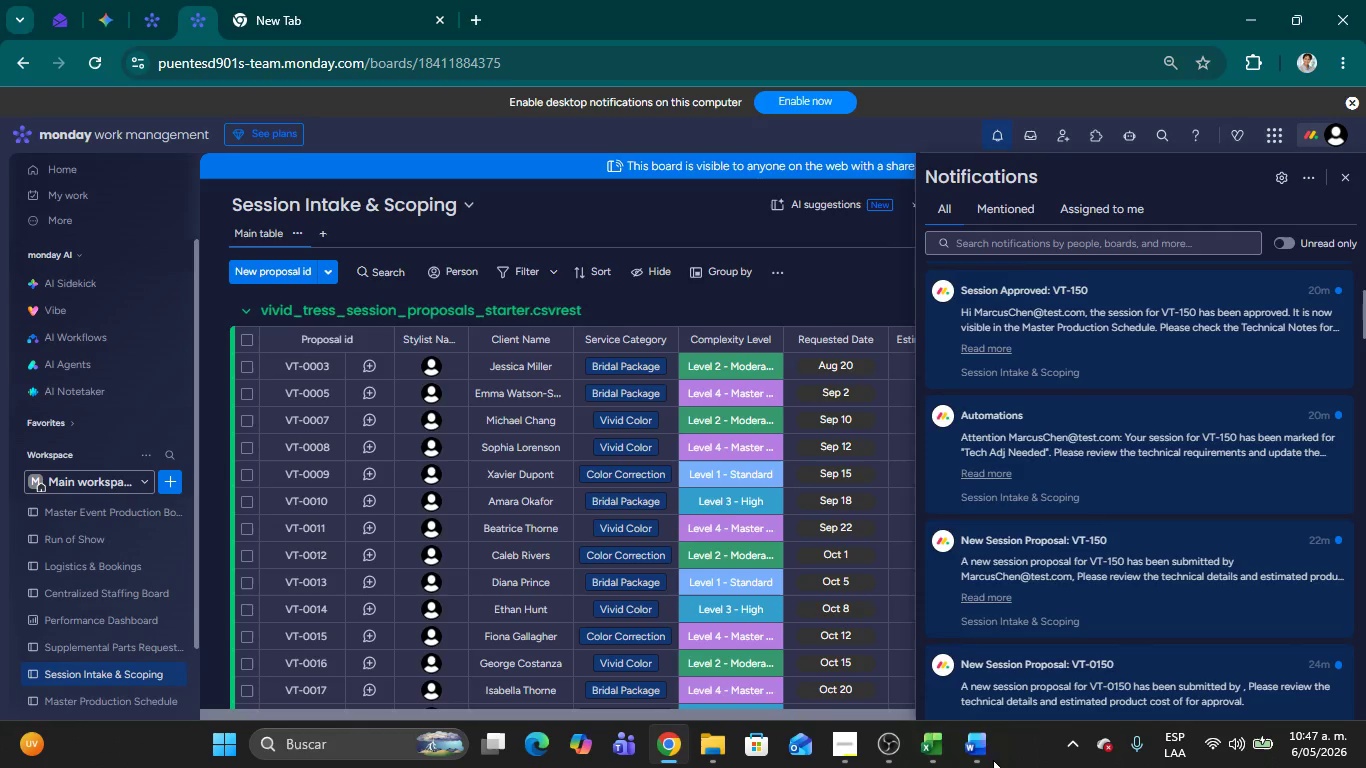 
left_click([969, 732])
 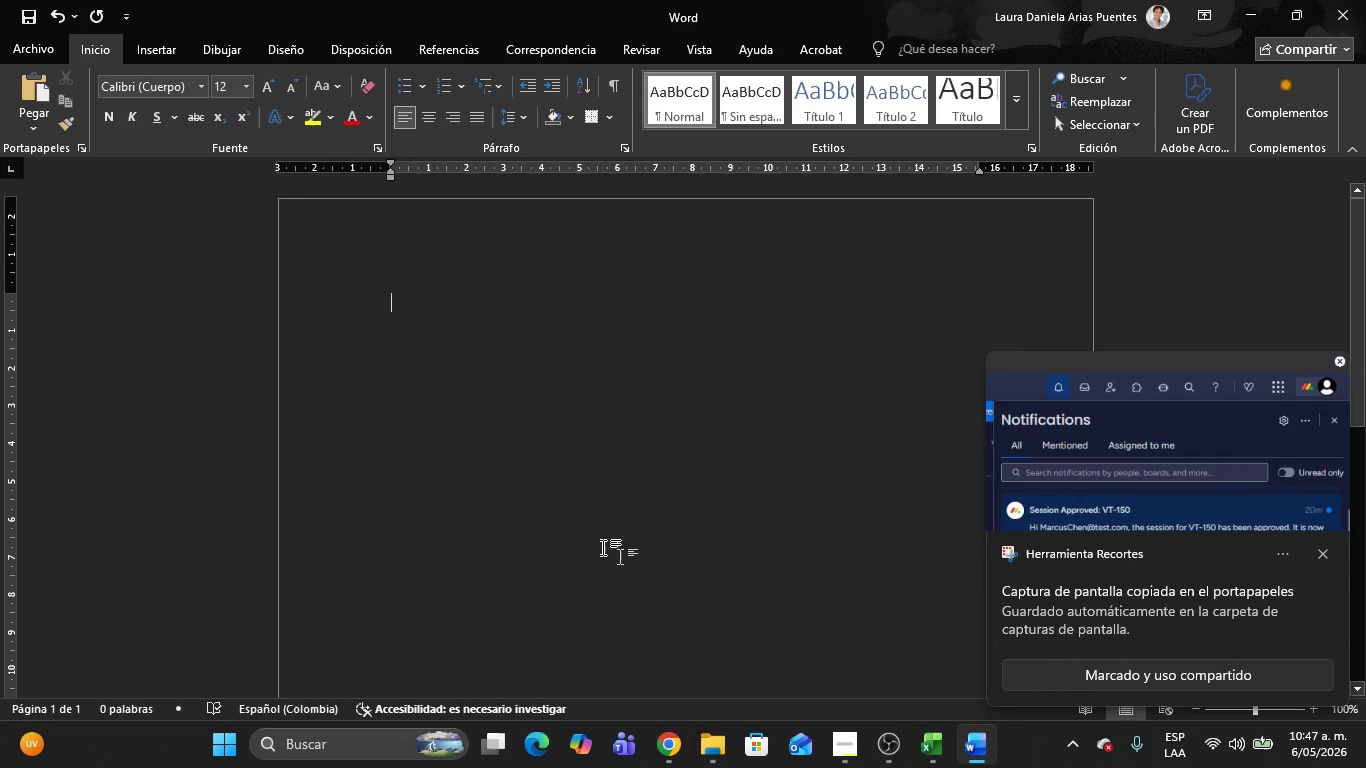 
key(Control+V)
 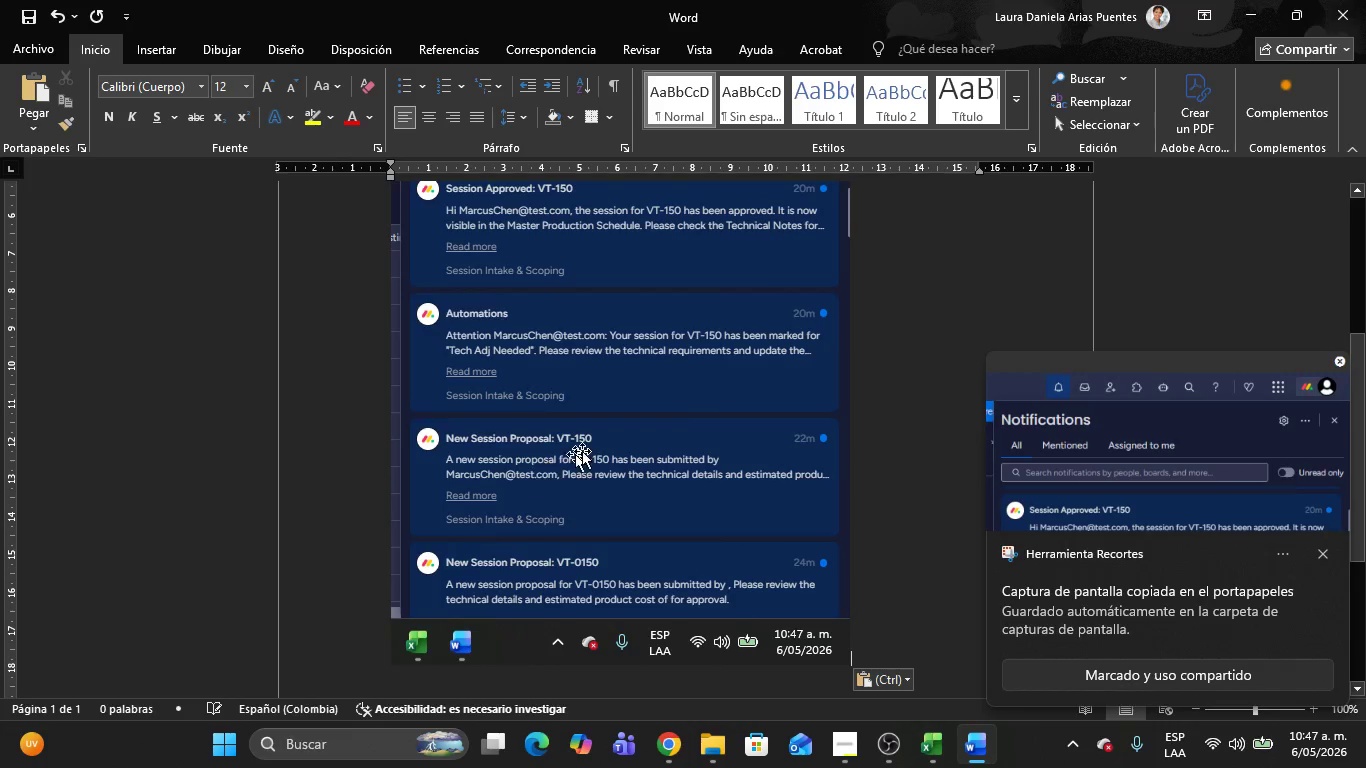 
scroll: coordinate [607, 441], scroll_direction: up, amount: 5.0
 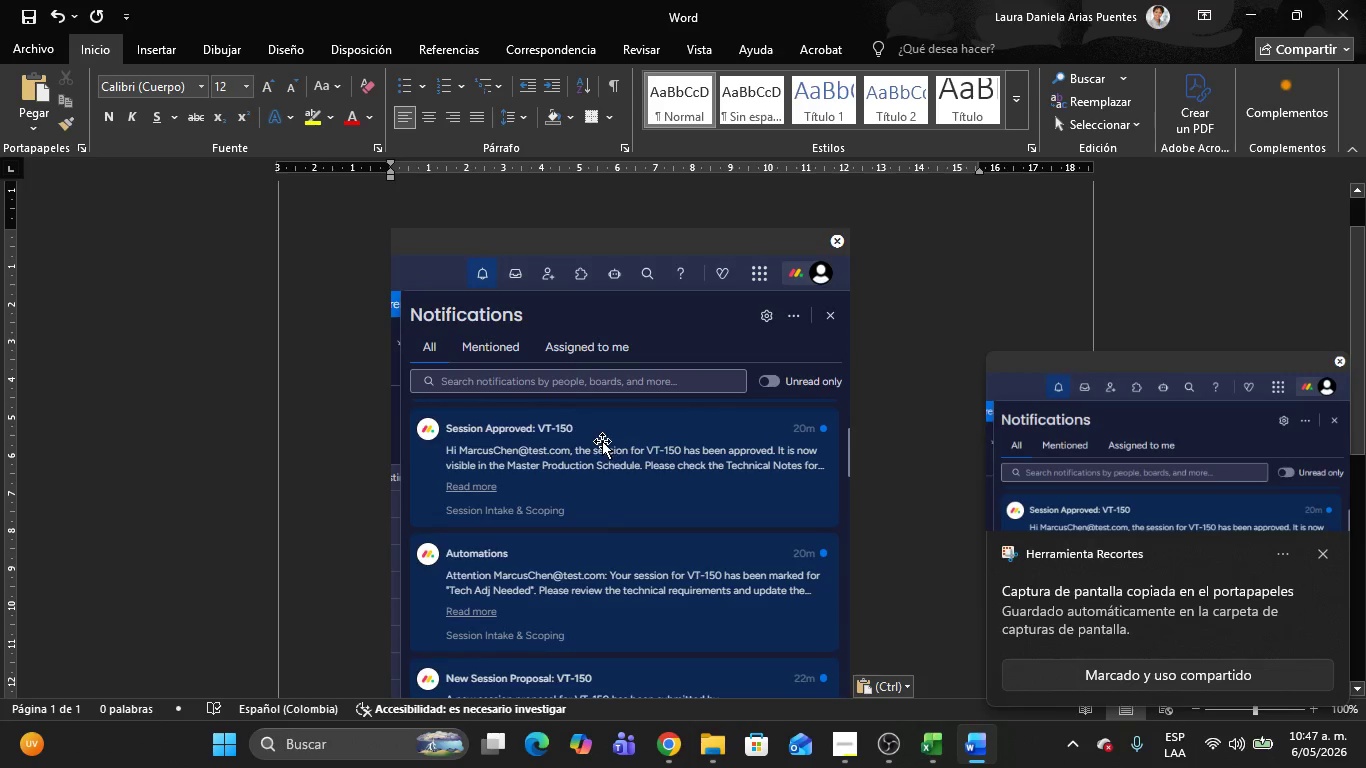 
scroll: coordinate [599, 445], scroll_direction: down, amount: 5.0
 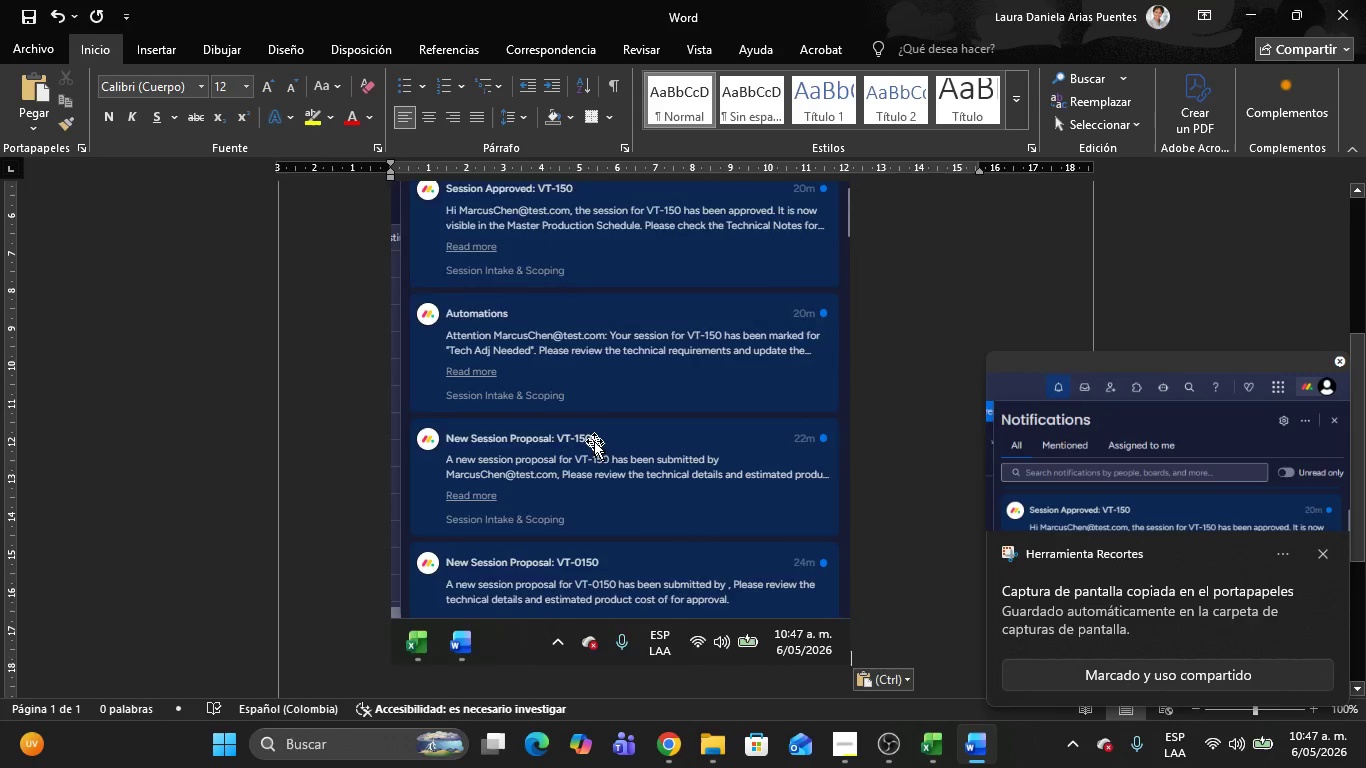 
scroll: coordinate [593, 441], scroll_direction: none, amount: 0.0
 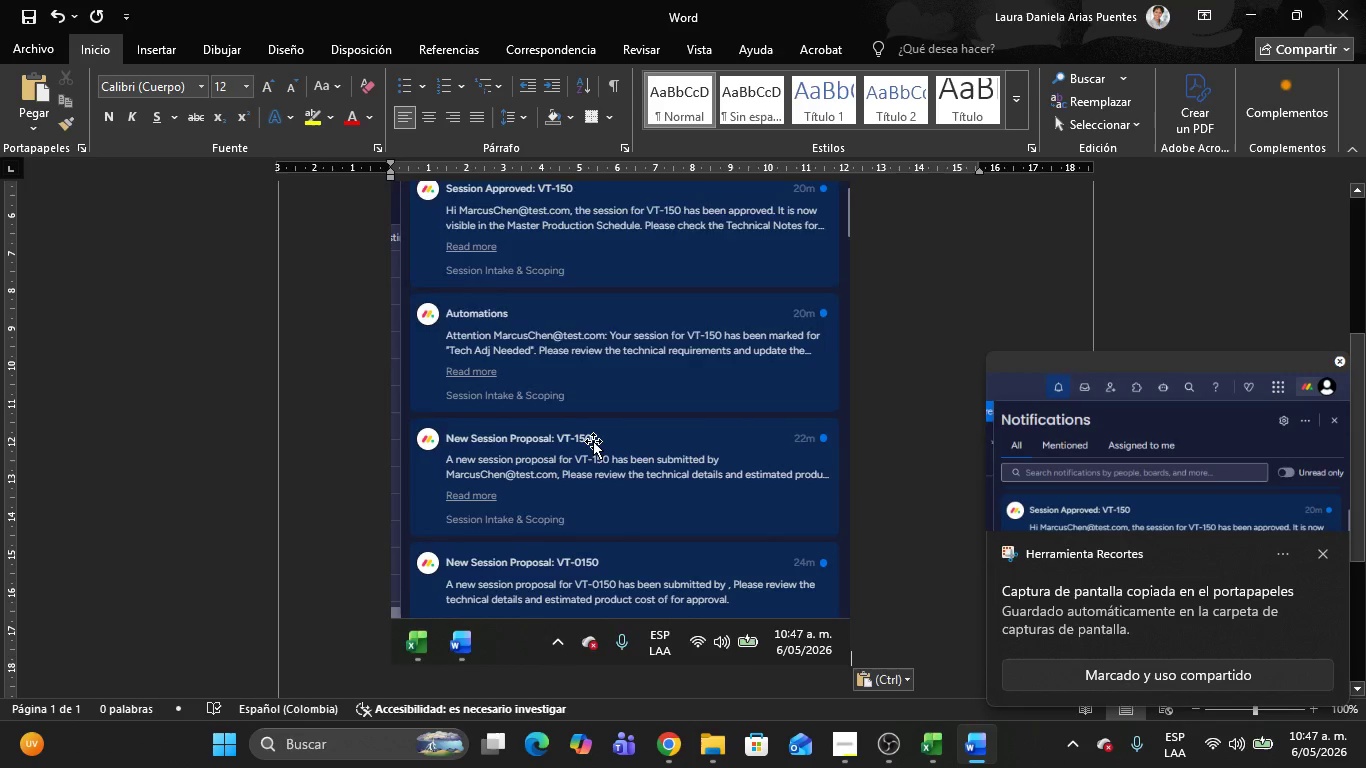 
scroll: coordinate [593, 441], scroll_direction: up, amount: 1.0
 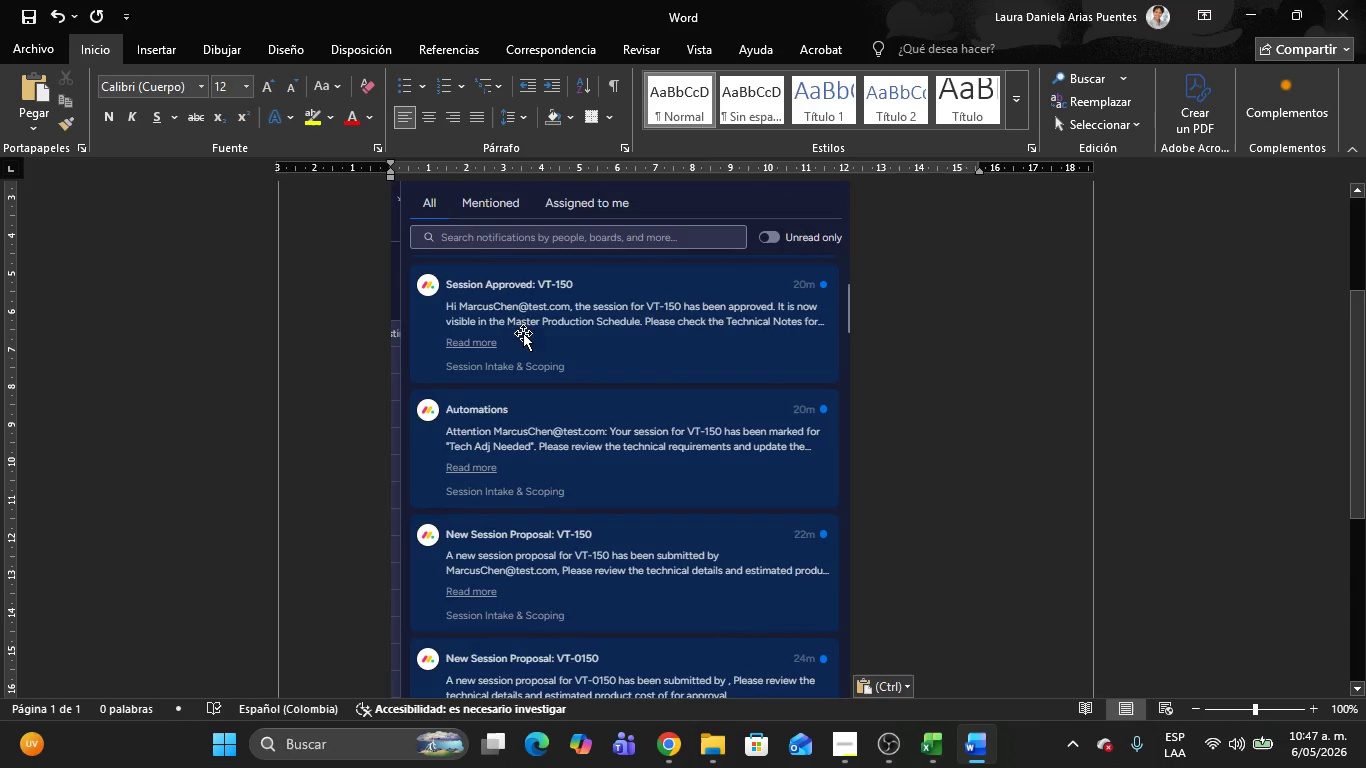 
wait(9.59)
 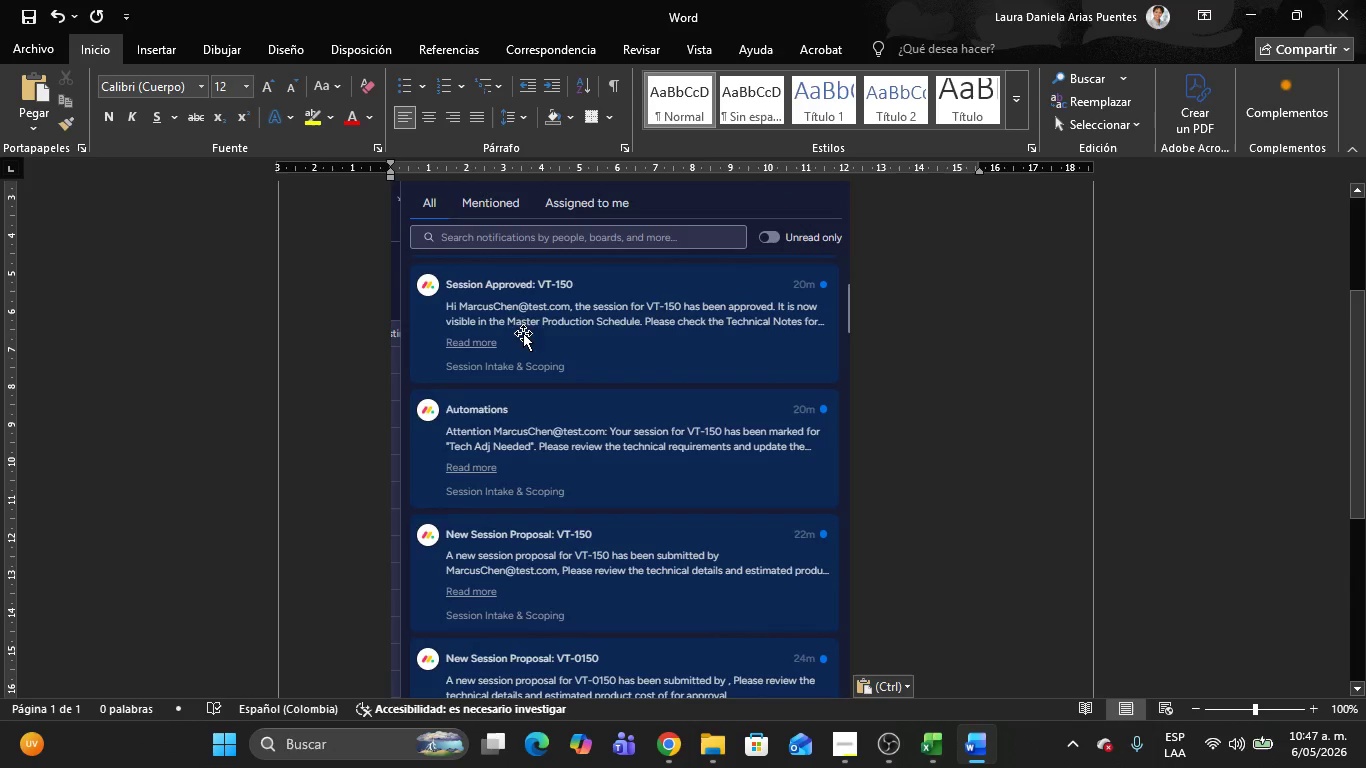 
left_click([154, 51])
 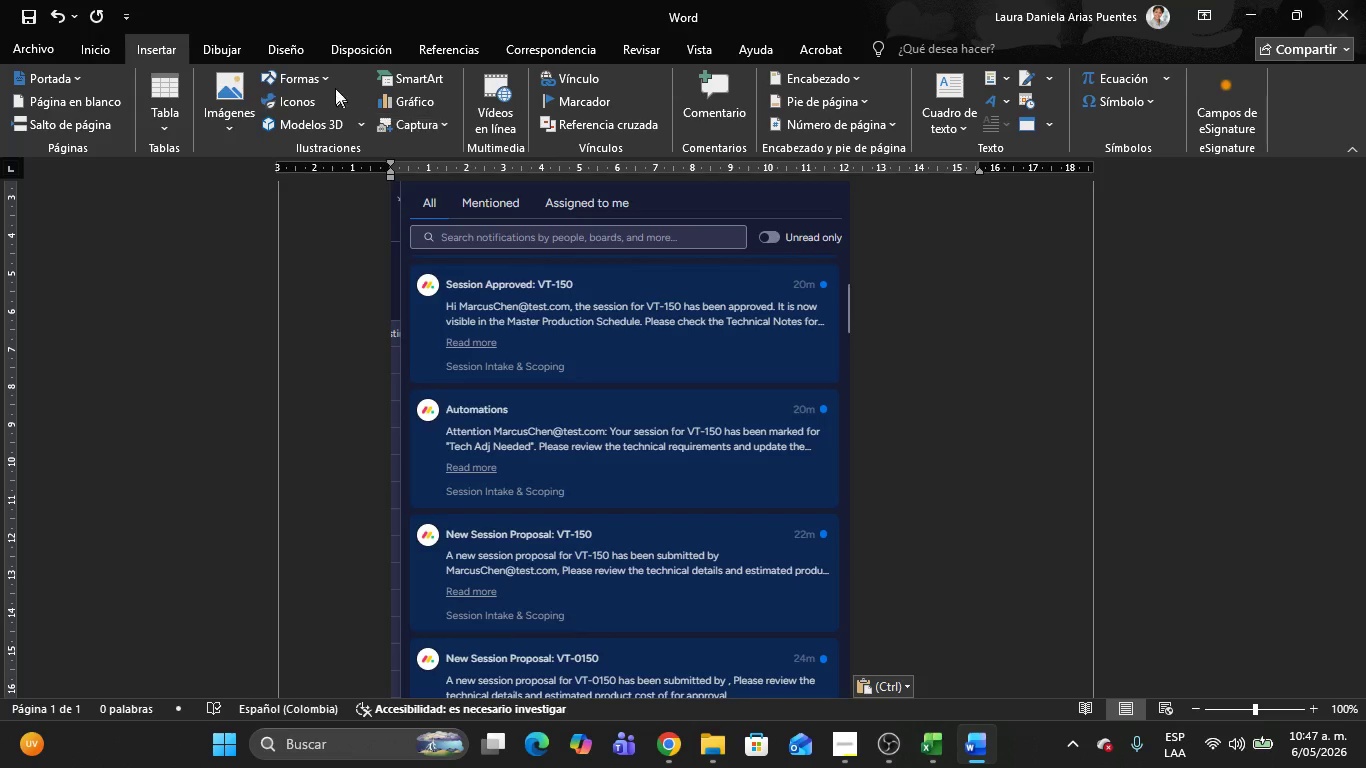 
left_click([319, 74])
 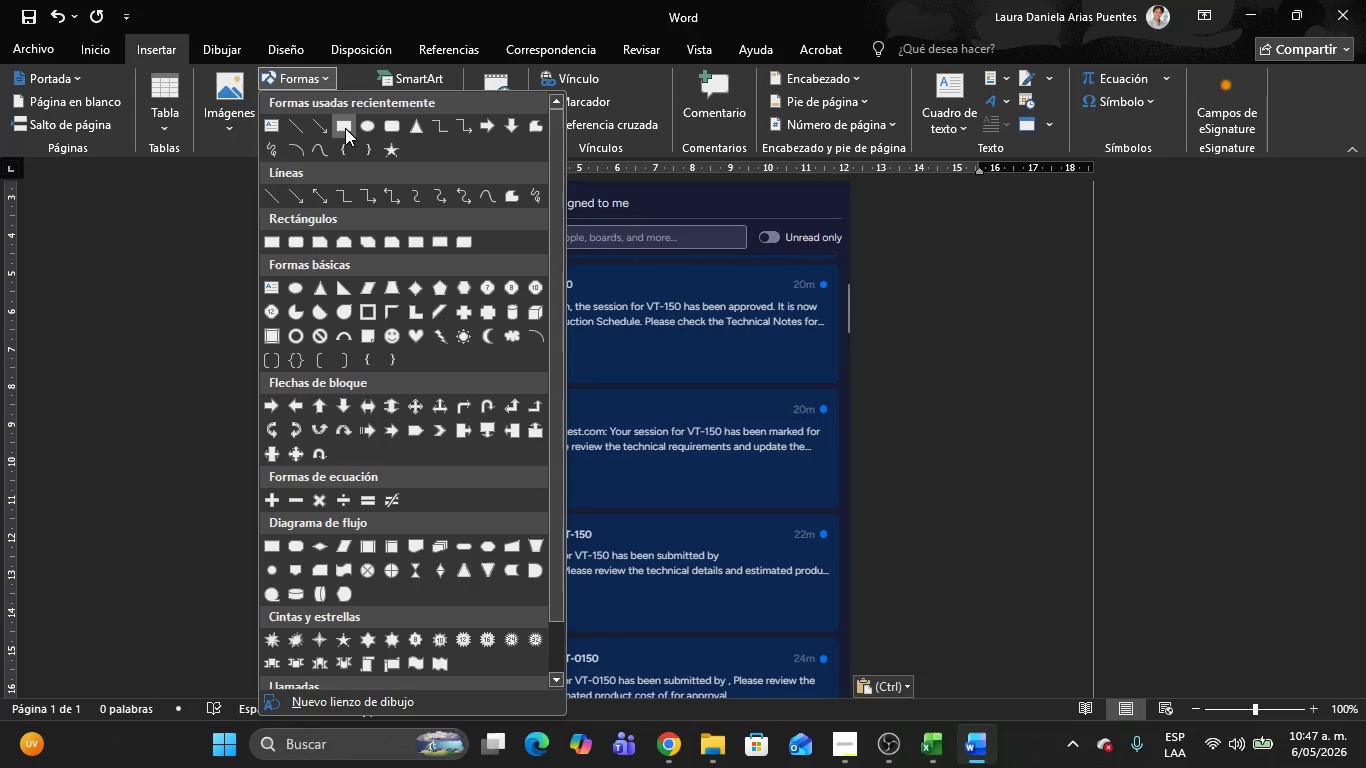 
left_click([344, 128])
 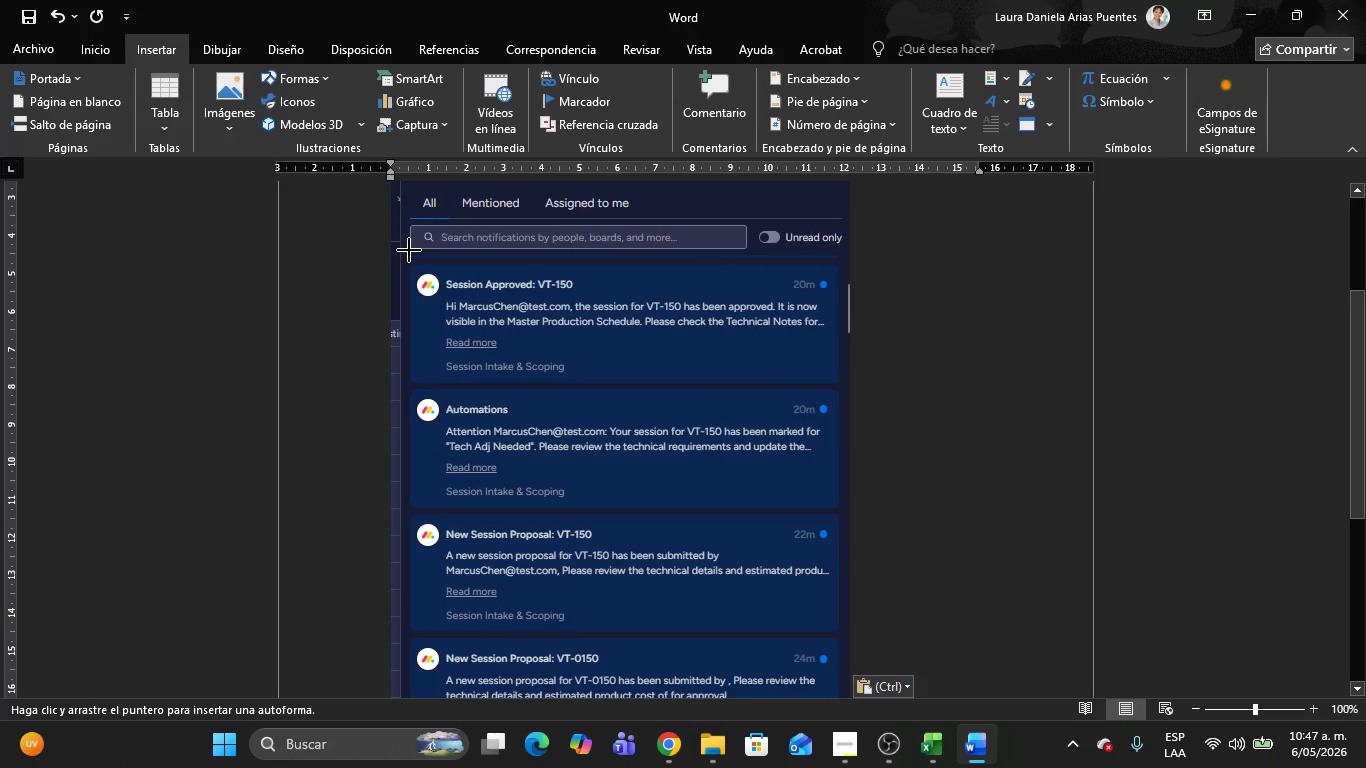 
left_click_drag(start_coordinate=[402, 250], to_coordinate=[844, 635])
 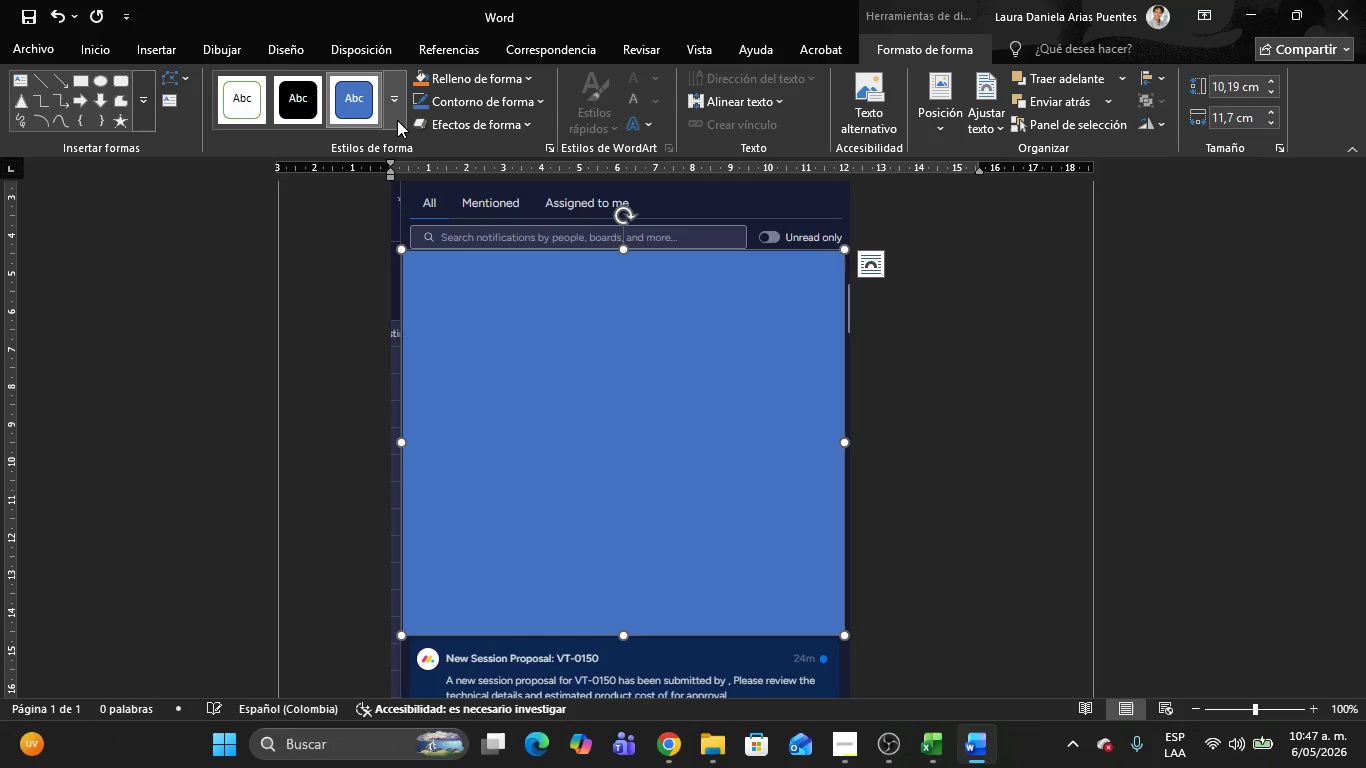 
left_click([401, 120])
 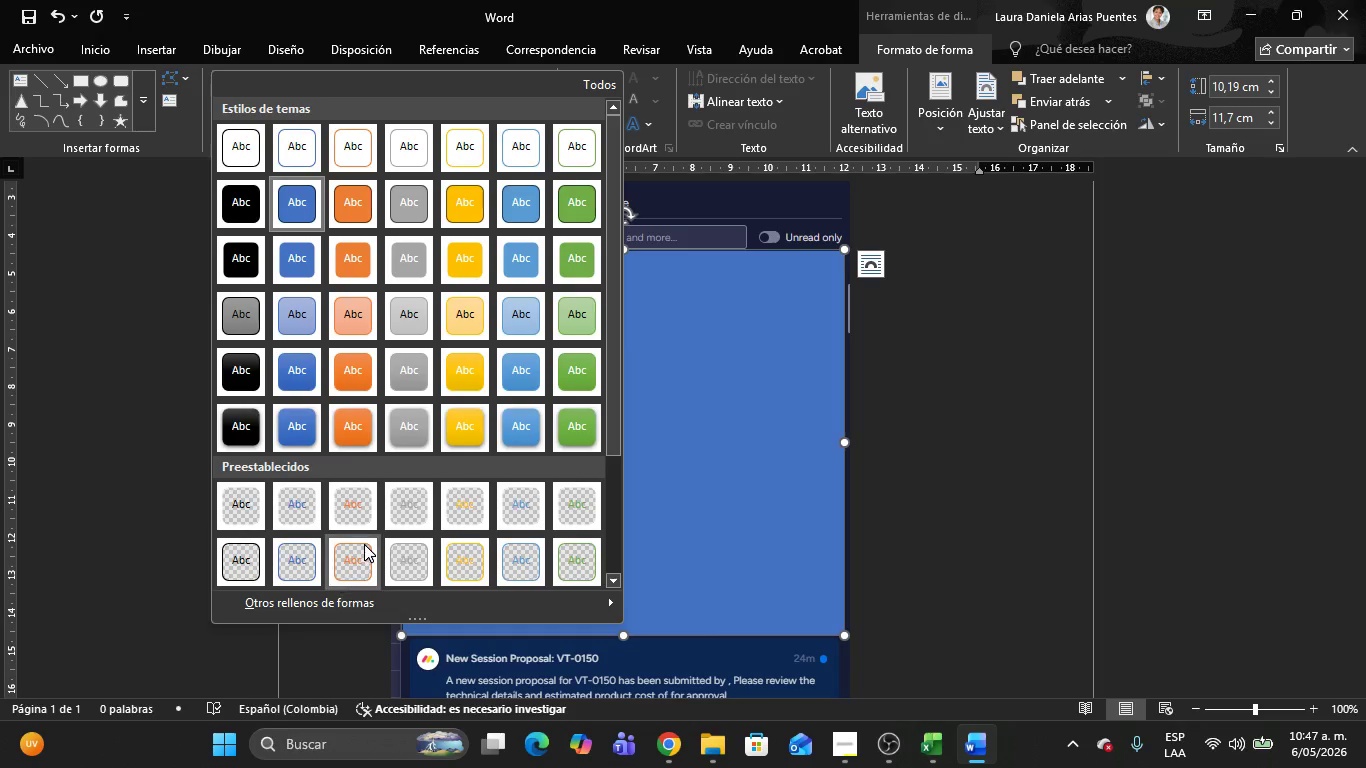 
left_click([355, 565])
 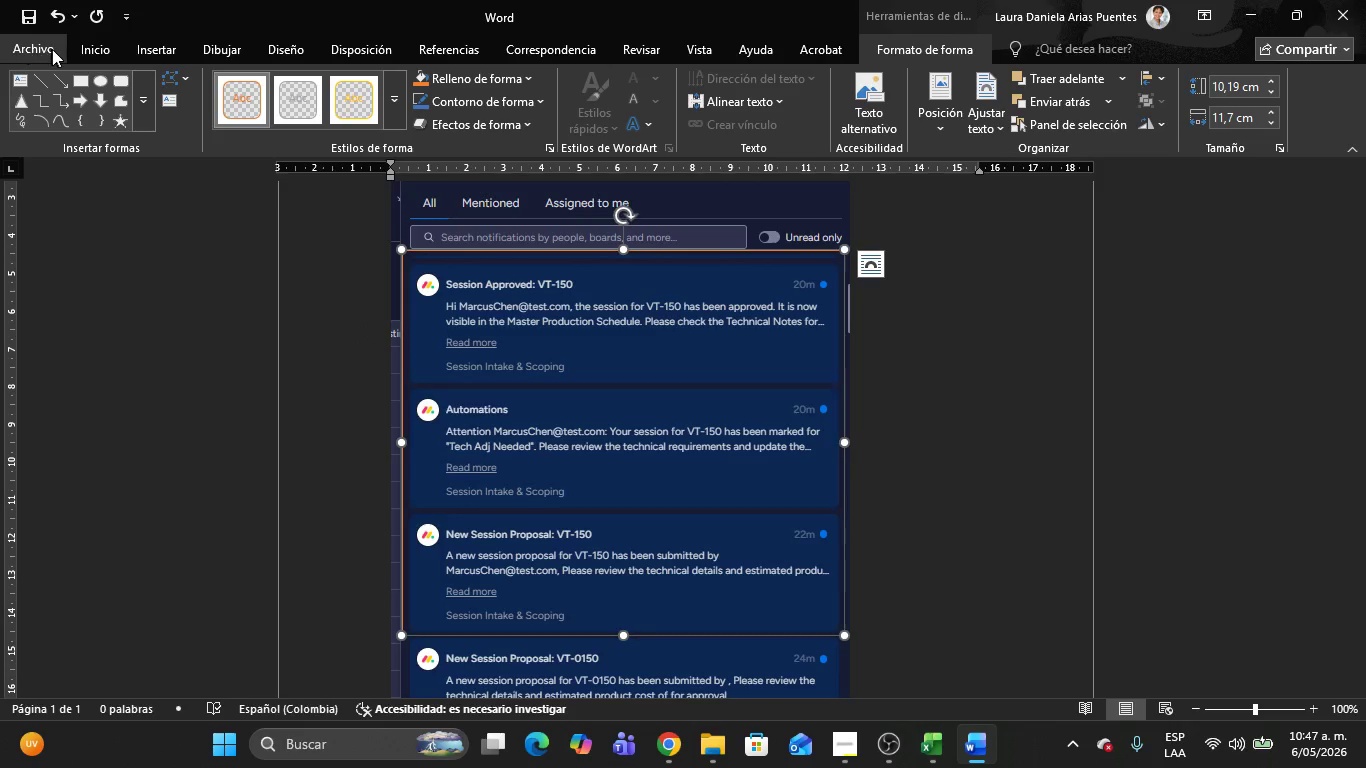 
left_click([53, 49])
 